 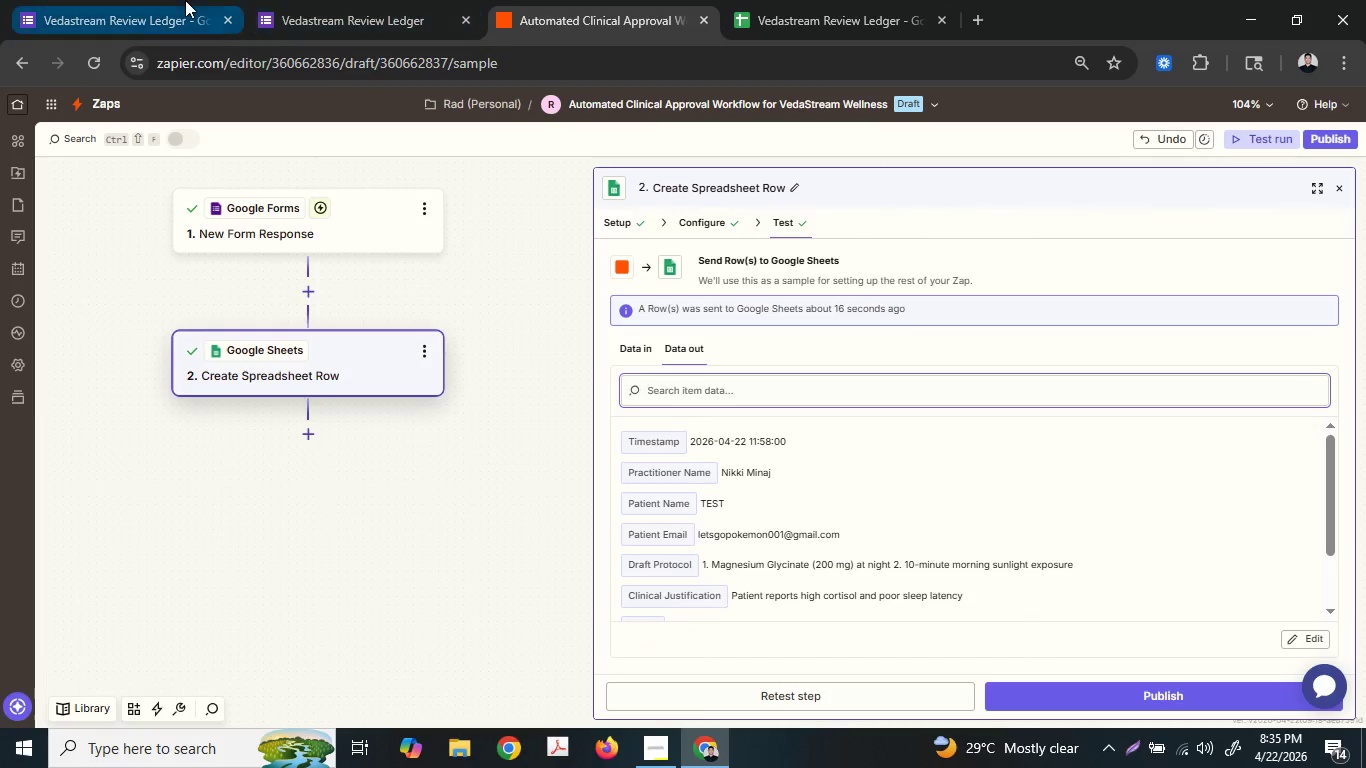 
left_click([311, 432])
 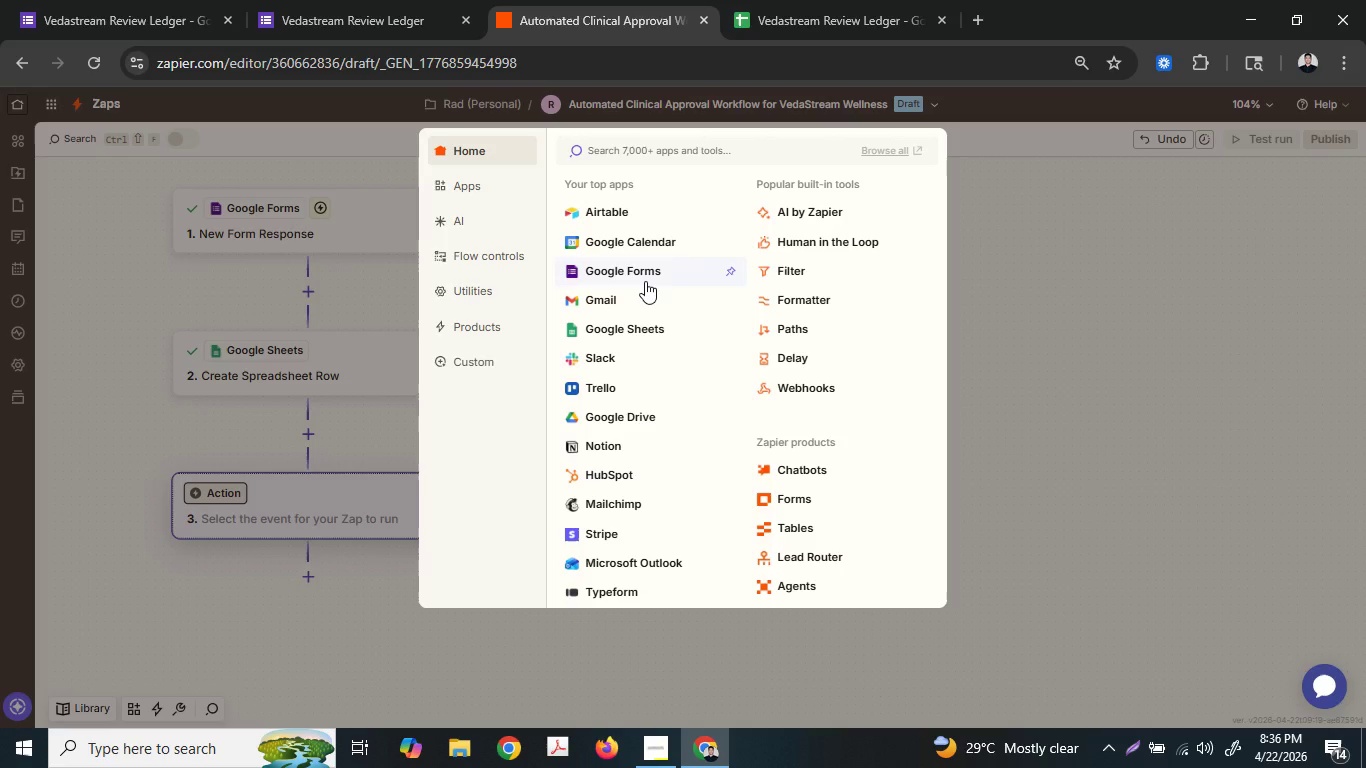 
wait(46.19)
 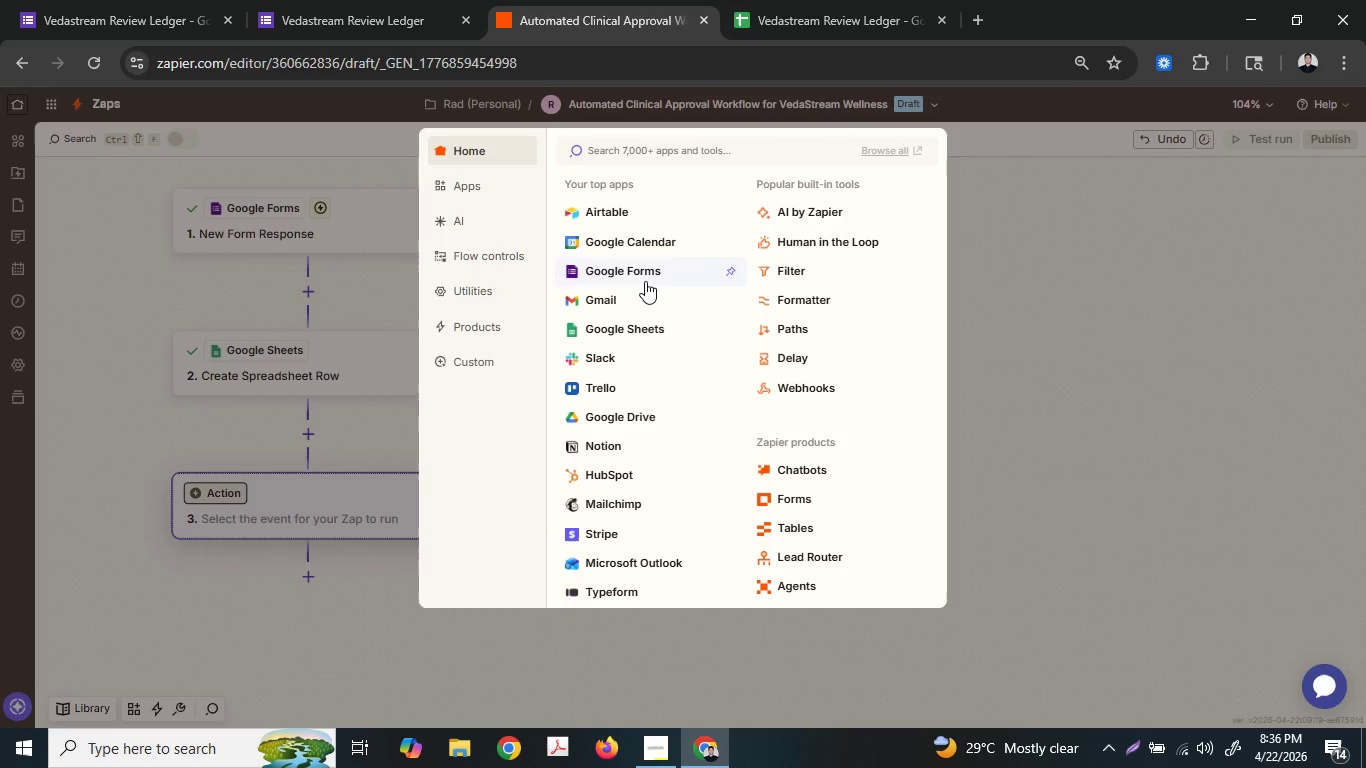 
left_click([619, 355])
 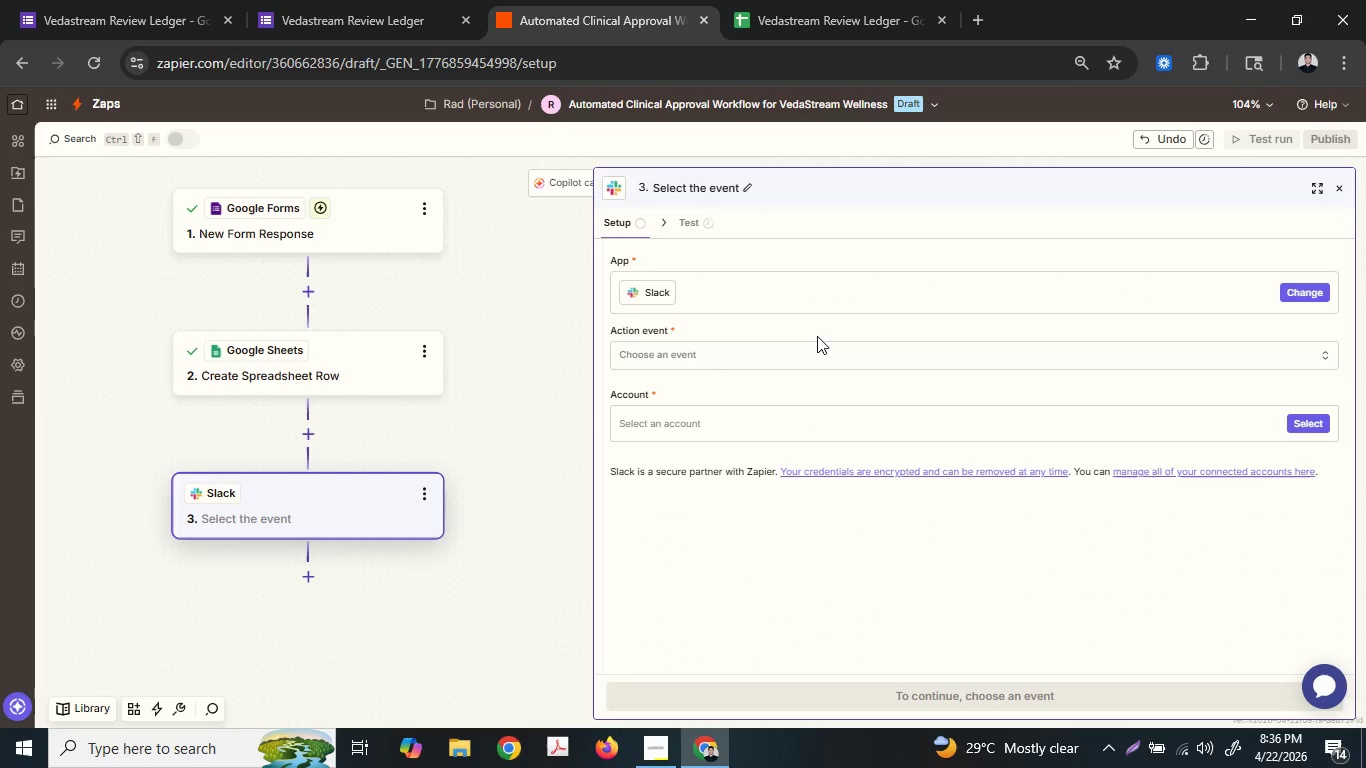 
wait(10.2)
 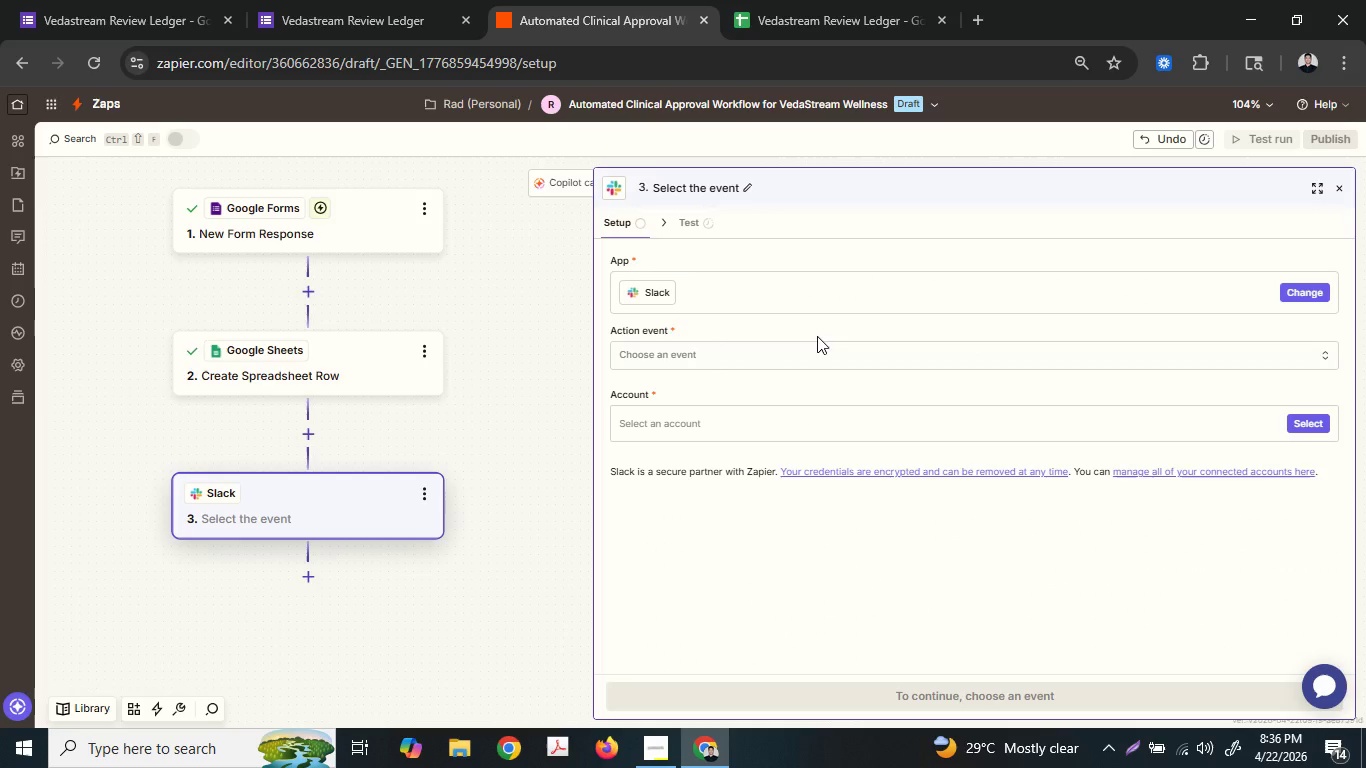 
left_click([768, 347])
 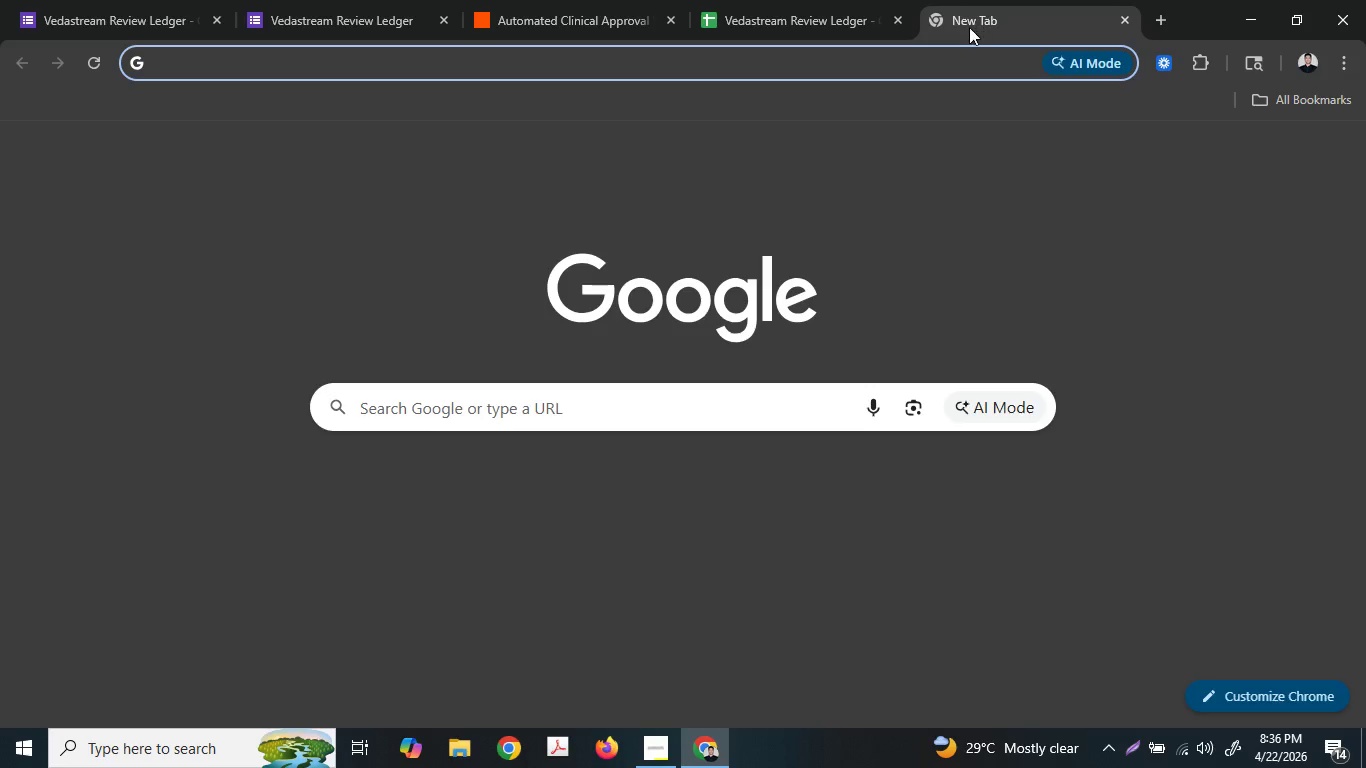 
type(sl)
 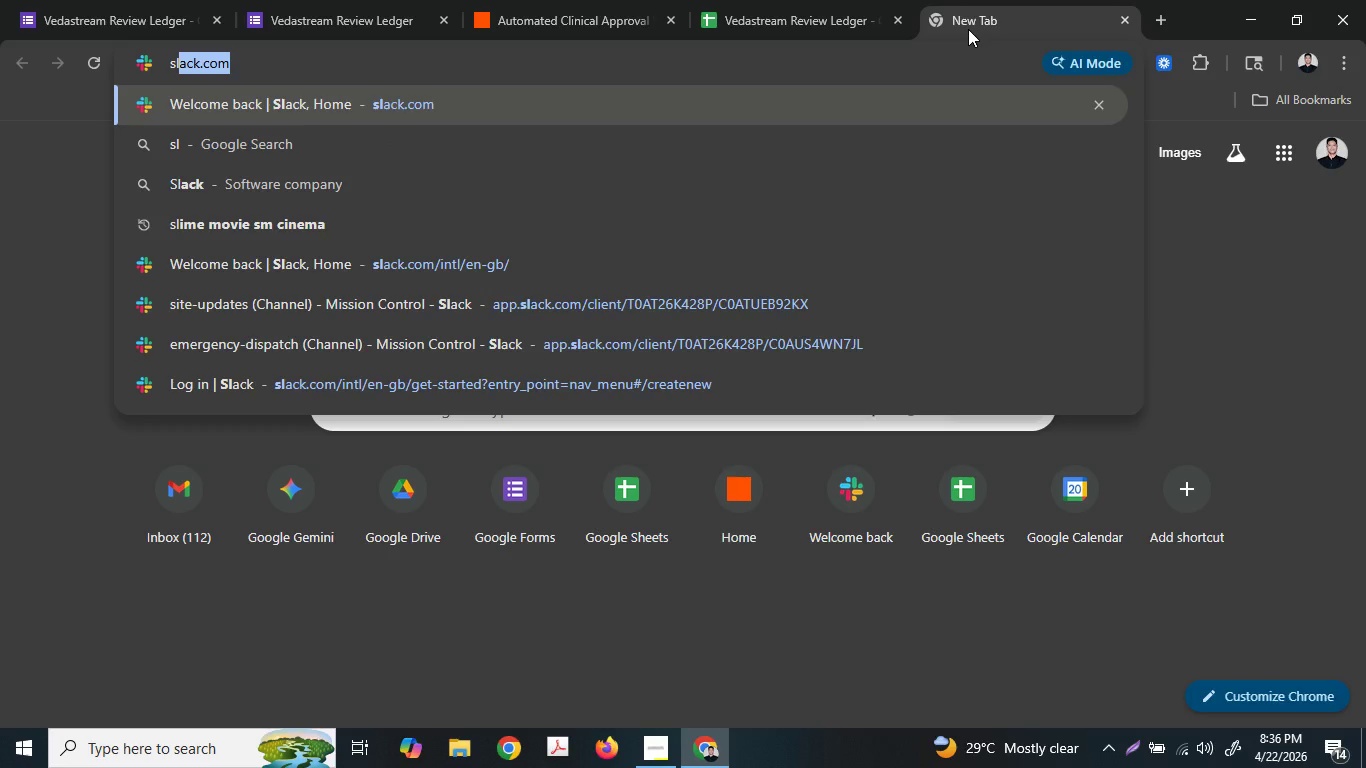 
key(Enter)
 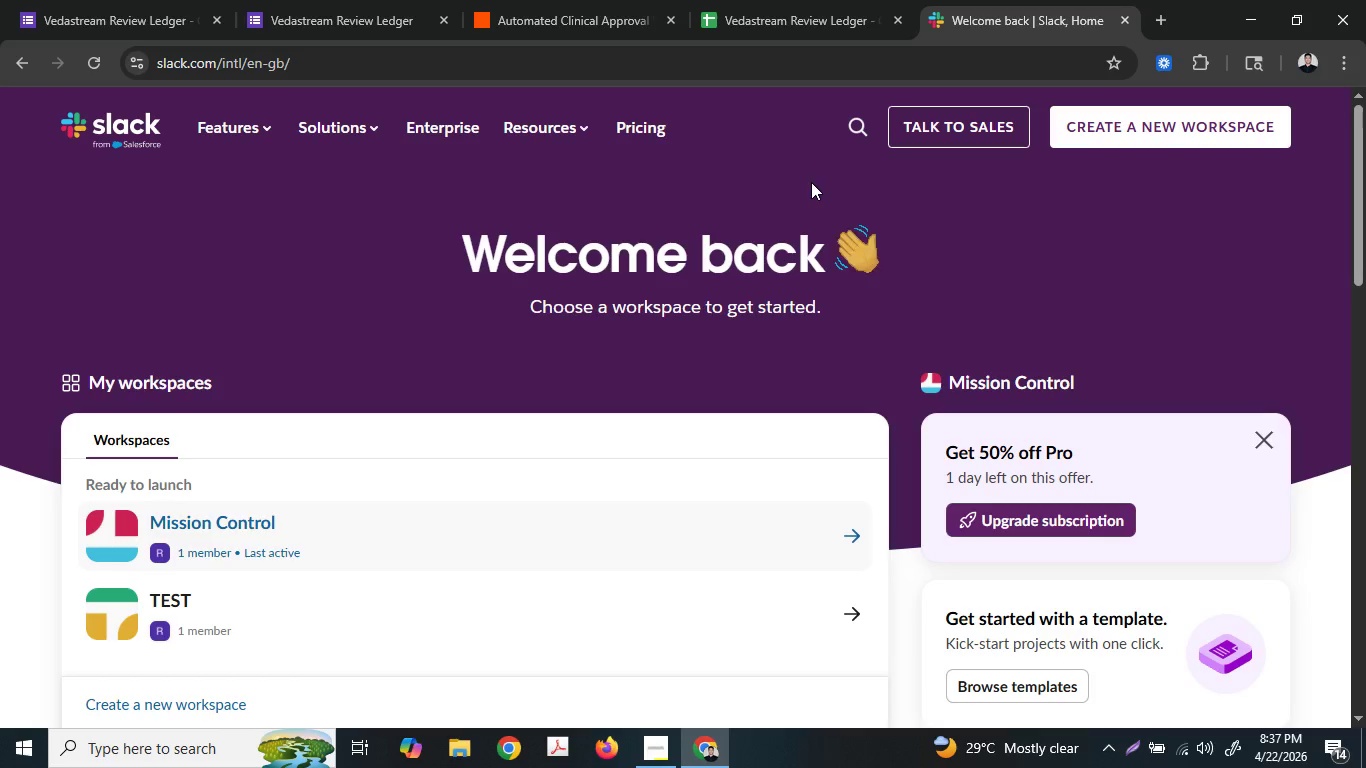 
wait(59.67)
 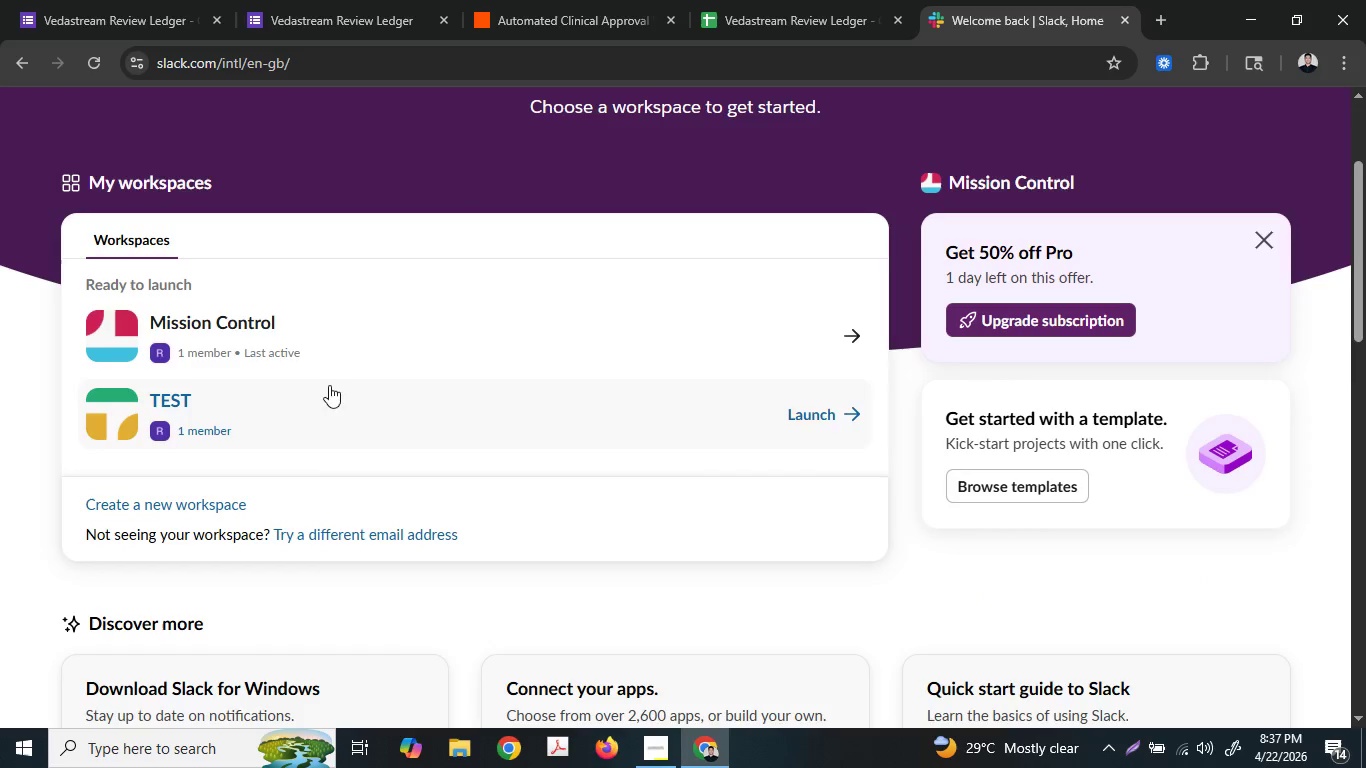 
left_click([341, 325])
 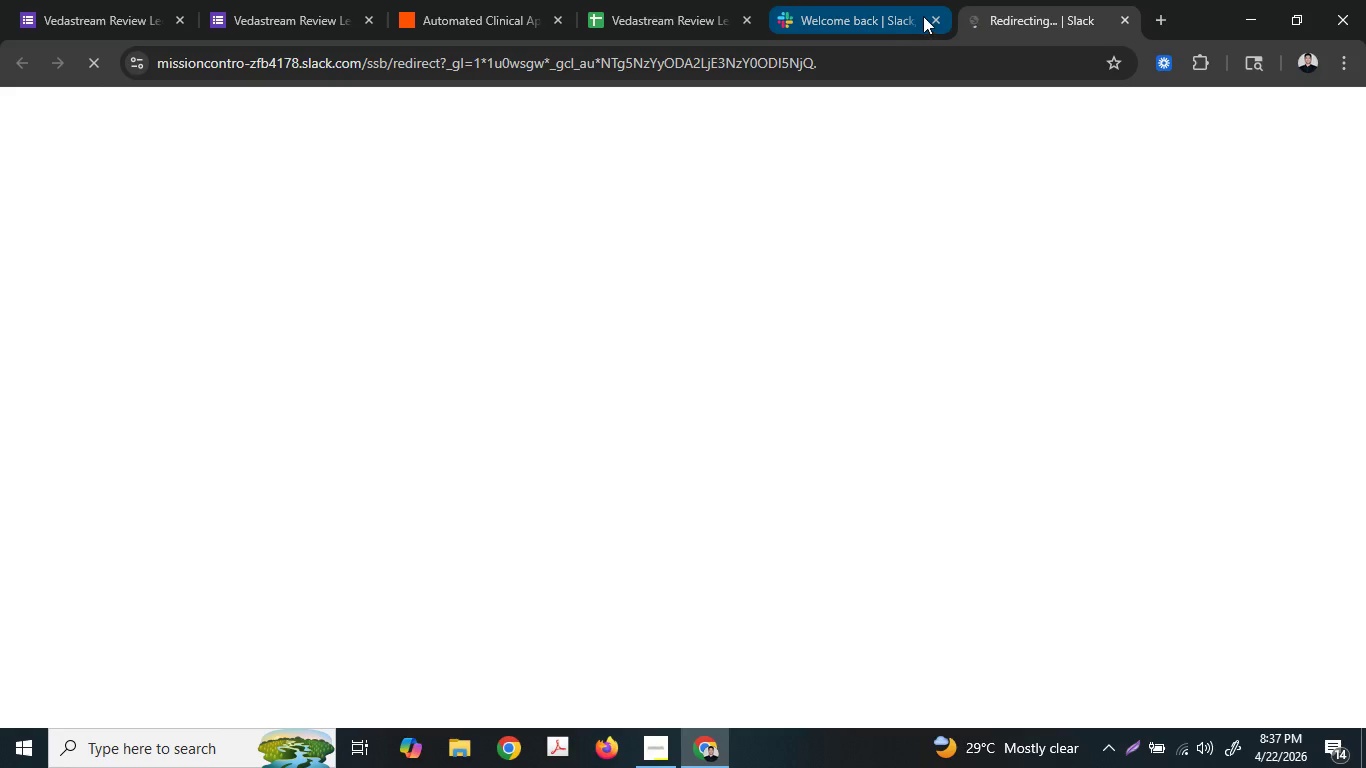 
scroll: coordinate [528, 386], scroll_direction: down, amount: 2.0
 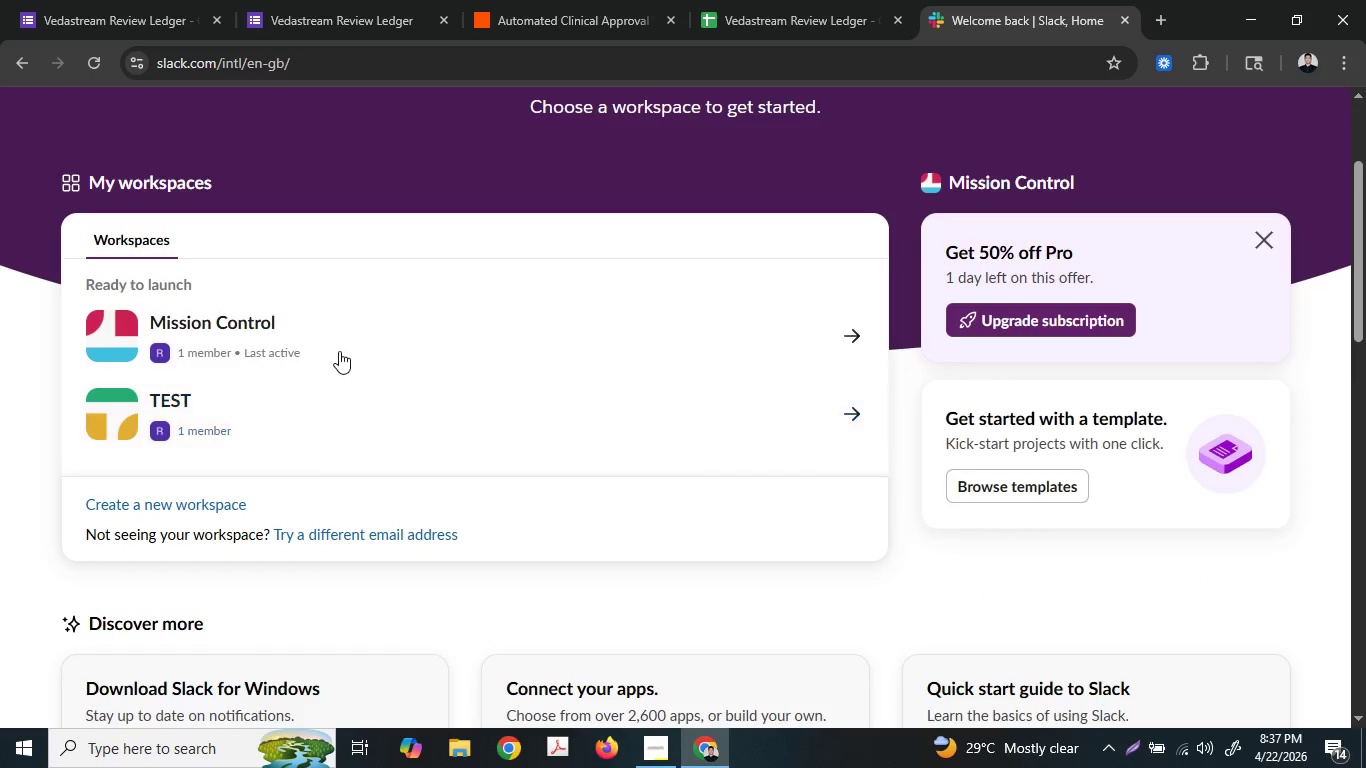 
left_click([936, 17])
 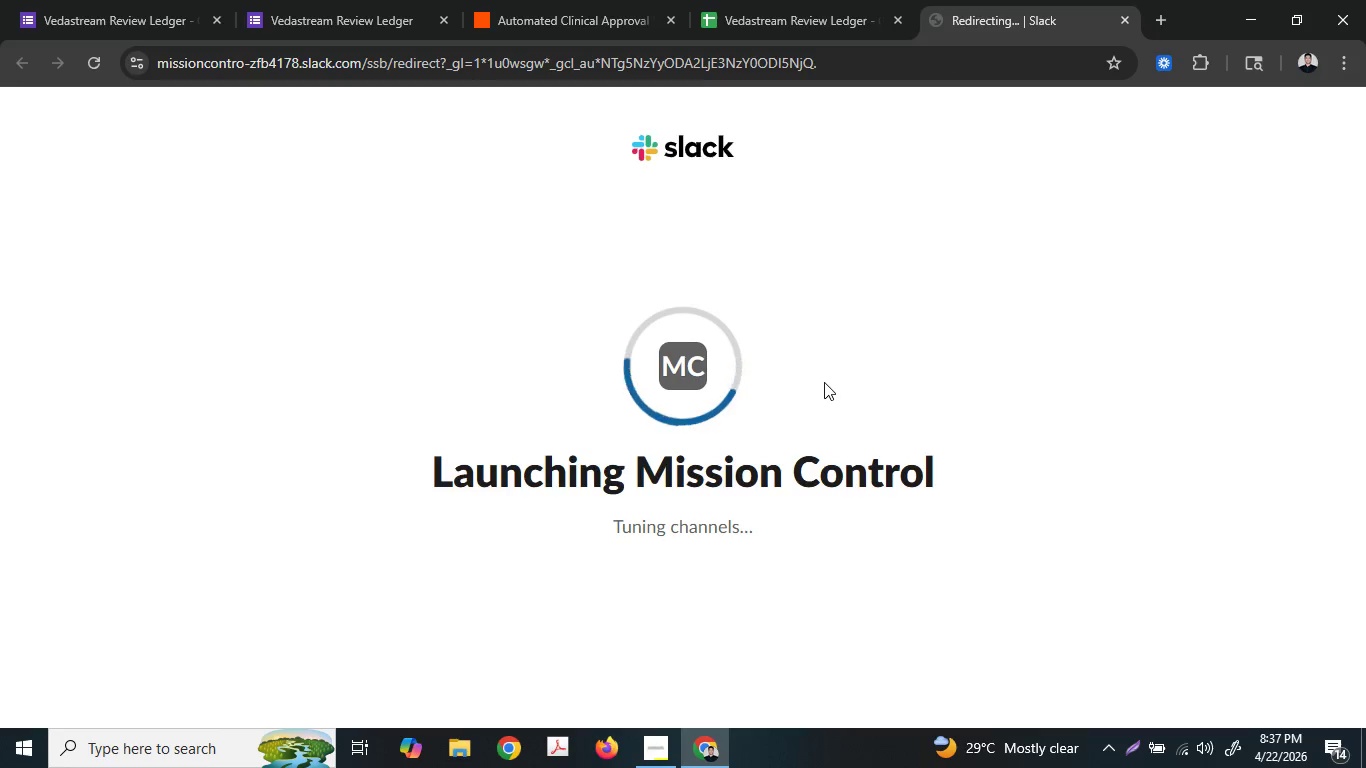 
wait(5.8)
 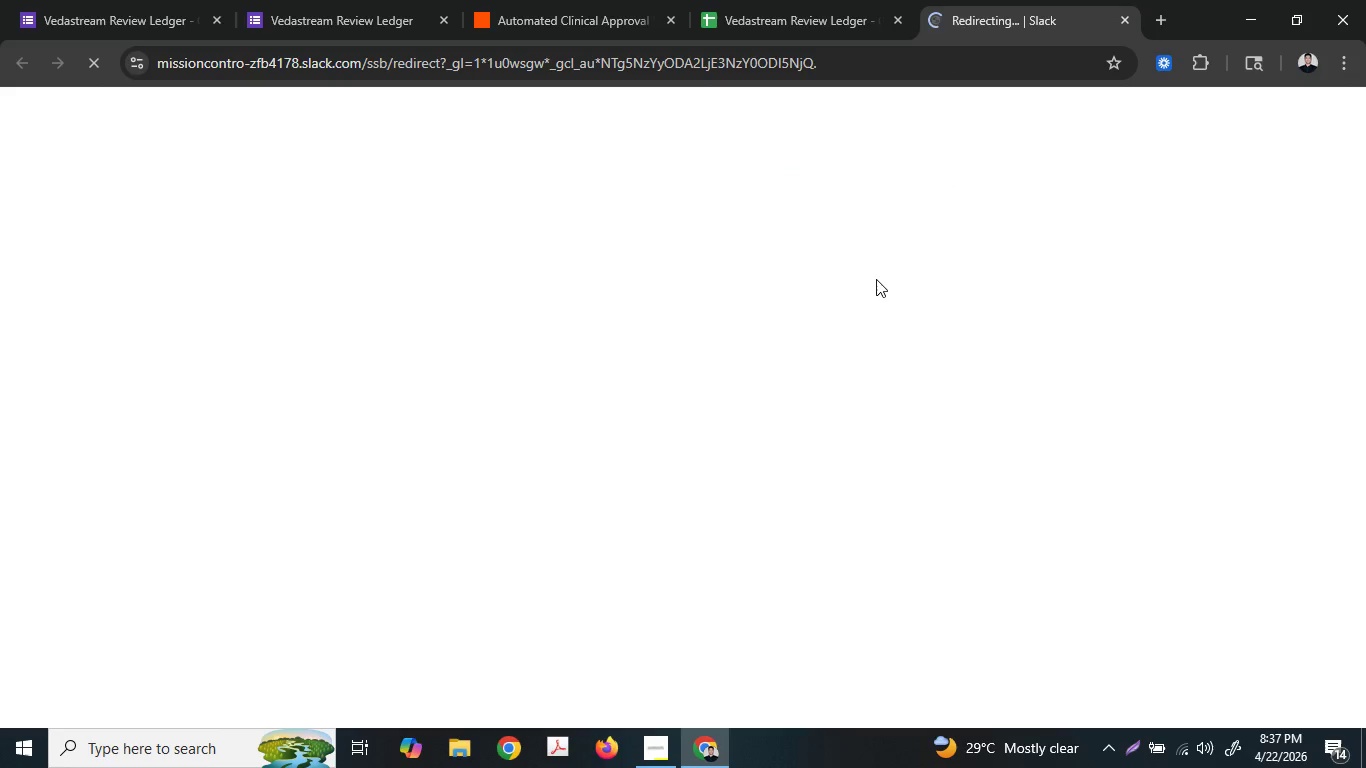 
left_click([809, 553])
 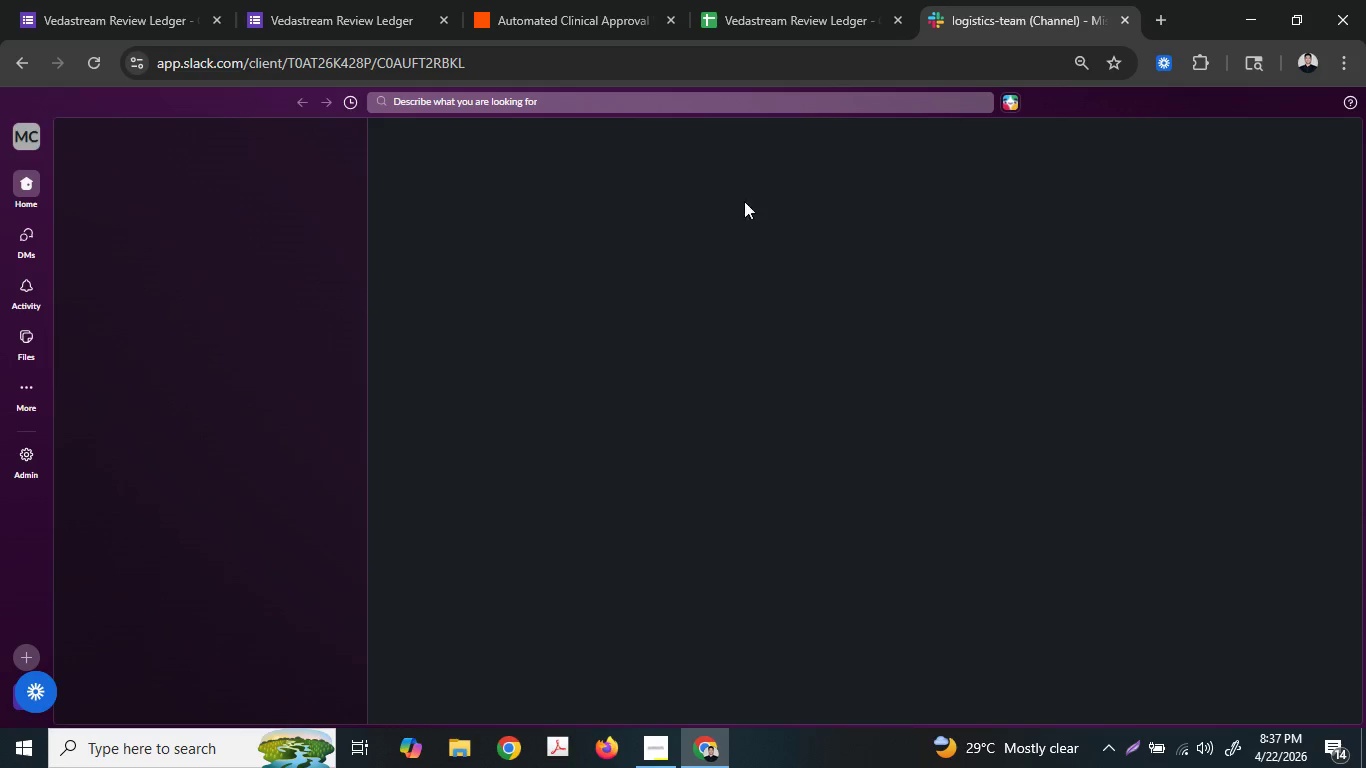 
wait(19.69)
 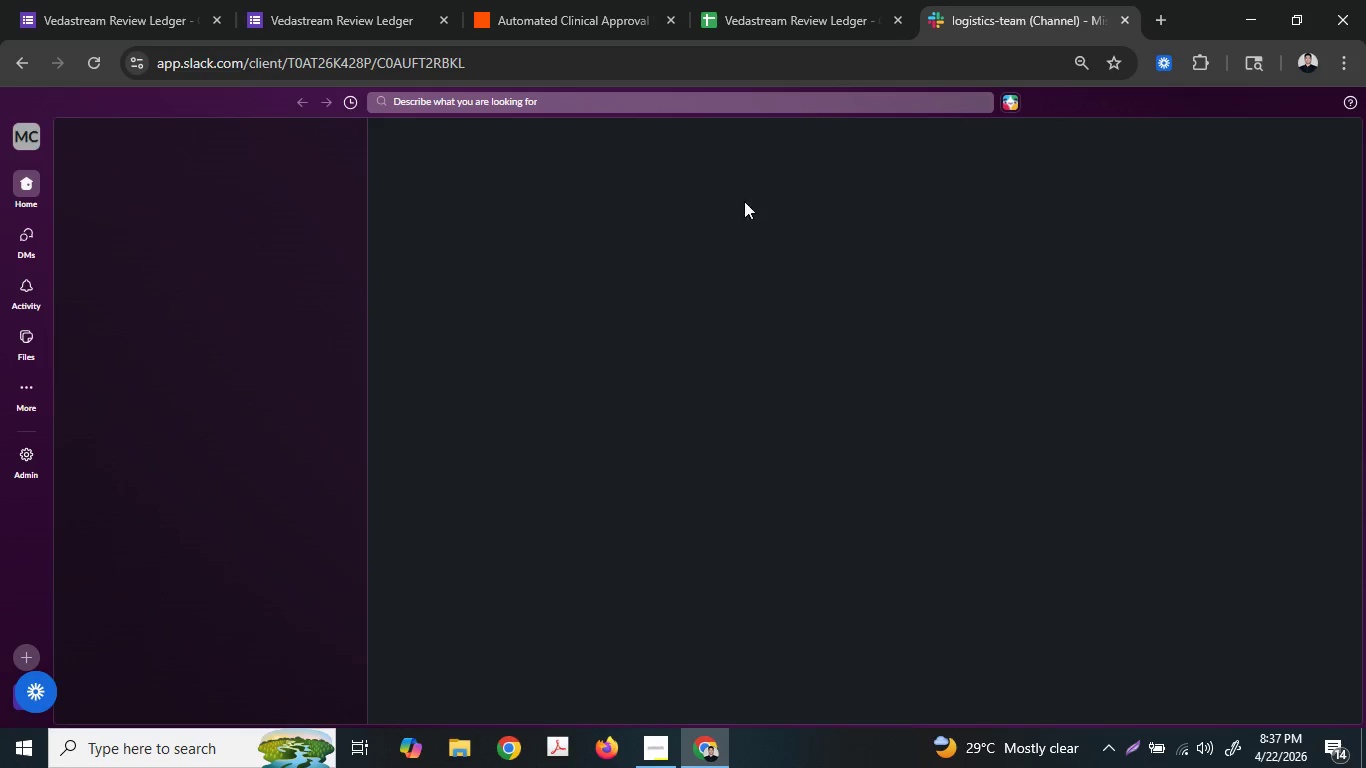 
right_click([338, 411])
 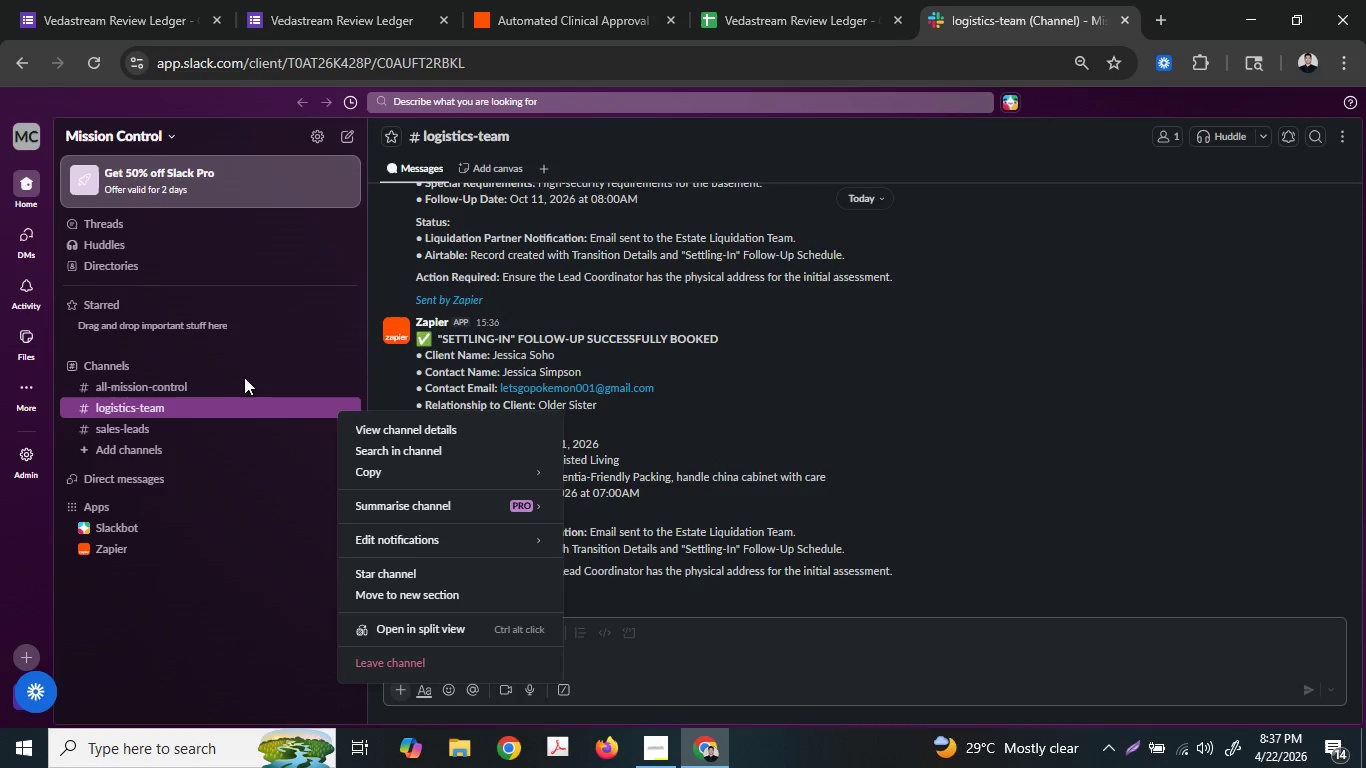 
left_click([165, 447])
 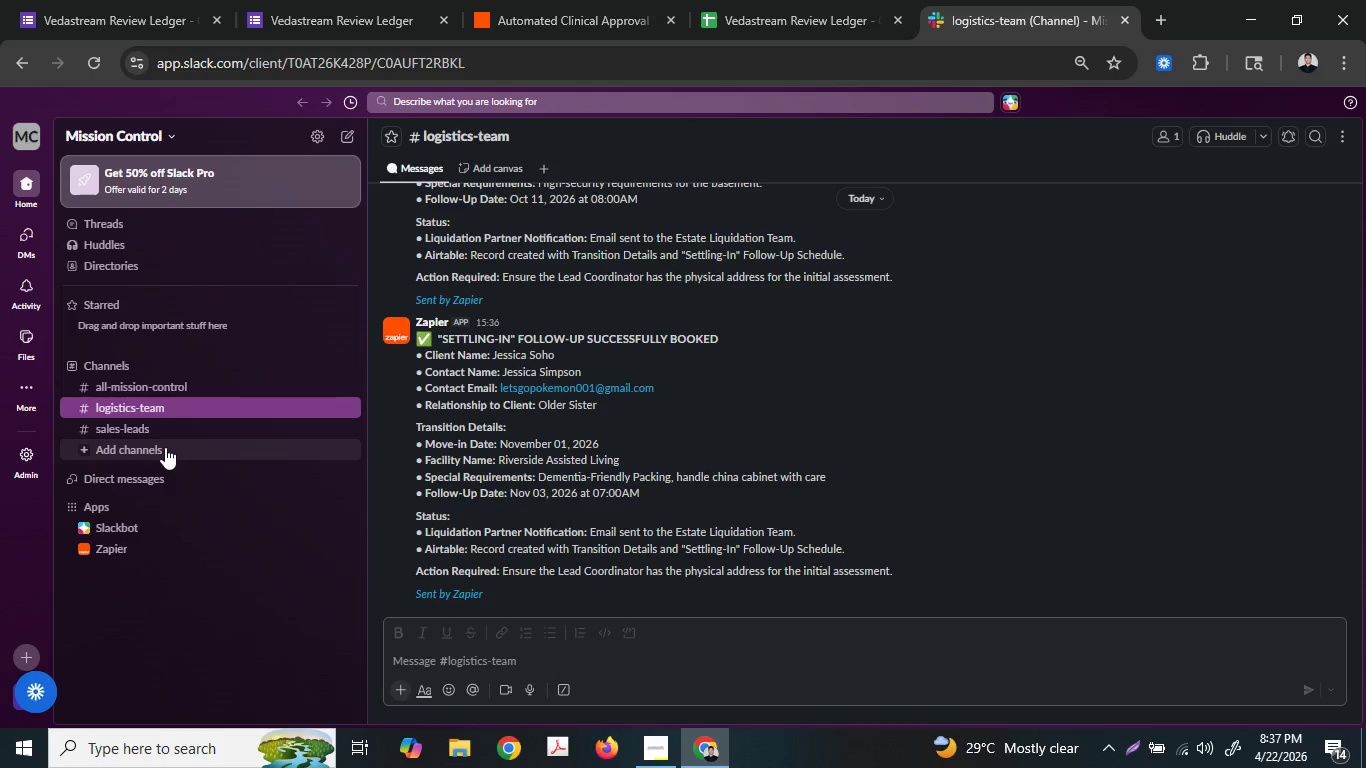 
left_click([165, 447])
 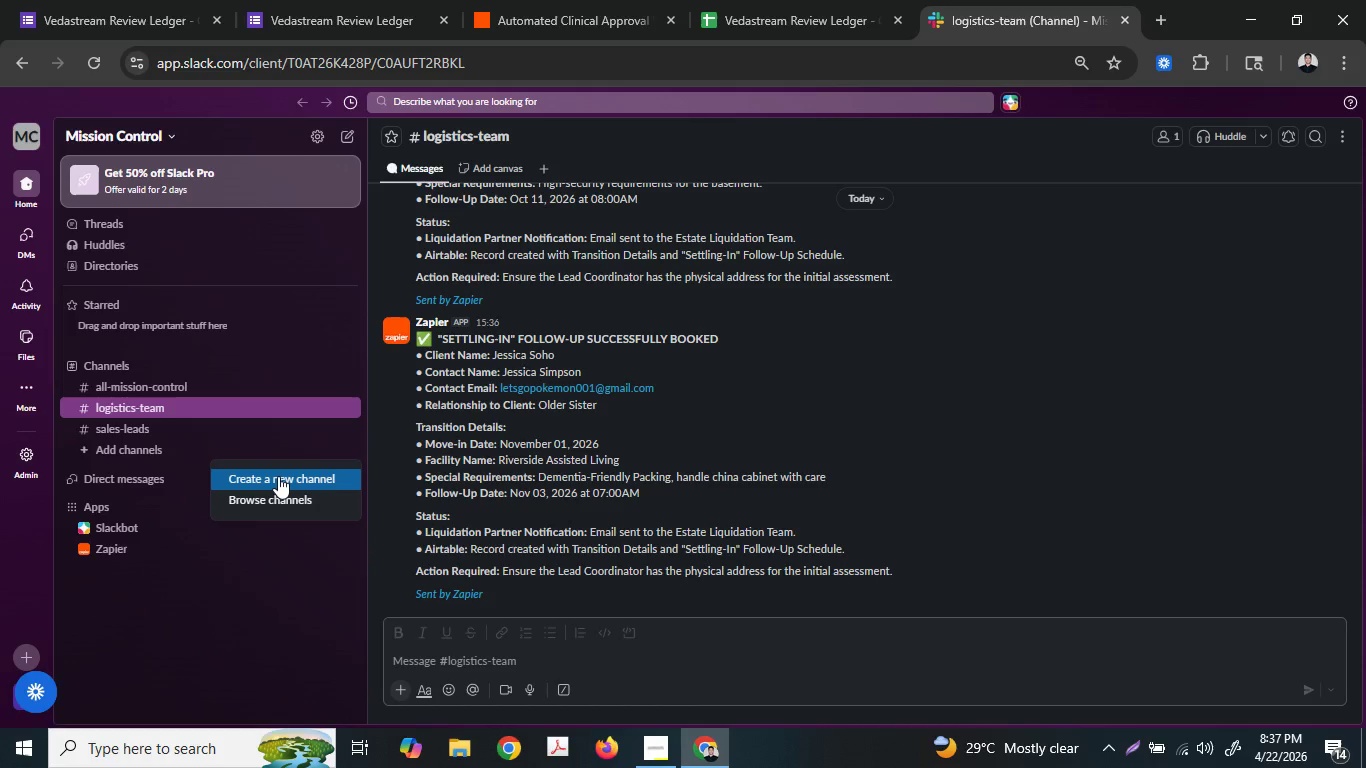 
left_click([278, 482])
 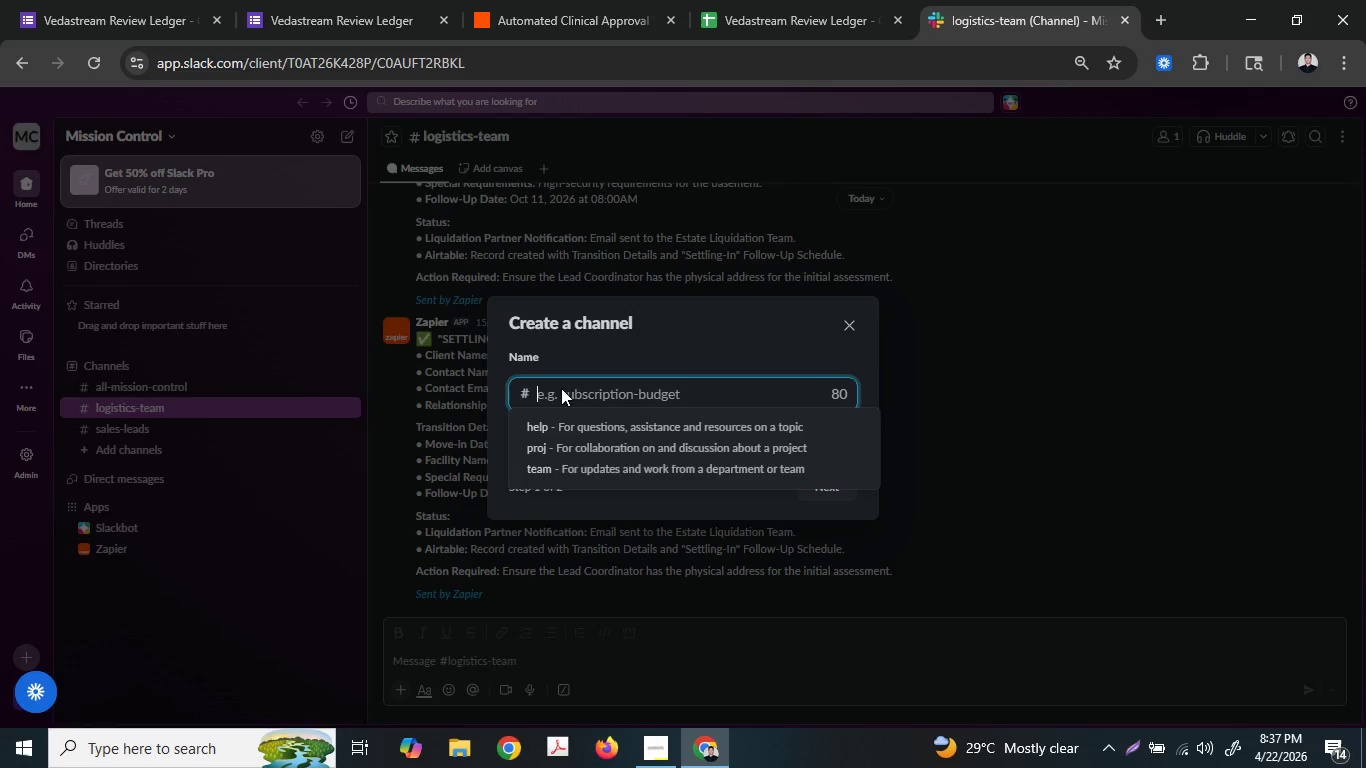 
type(lead)
 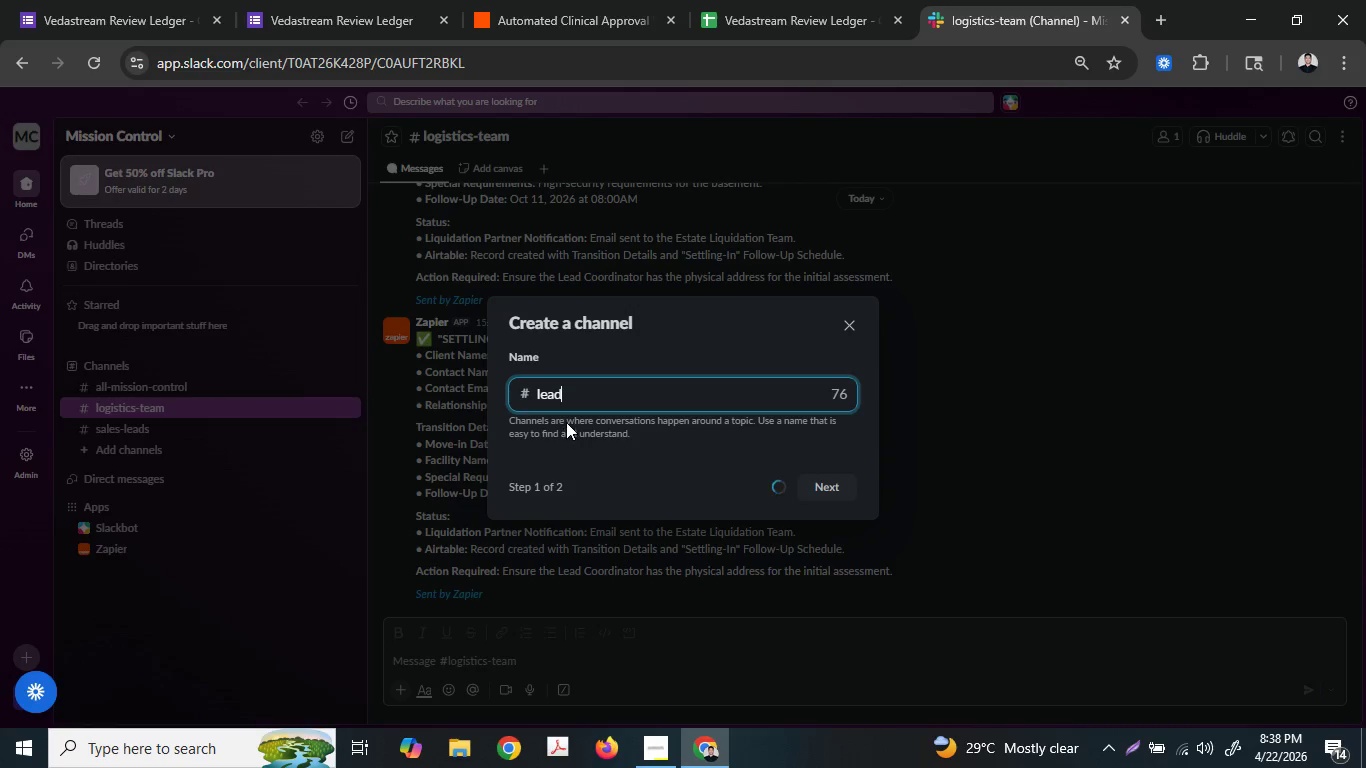 
type(=)
key(Backspace)
type(-practitioner)
 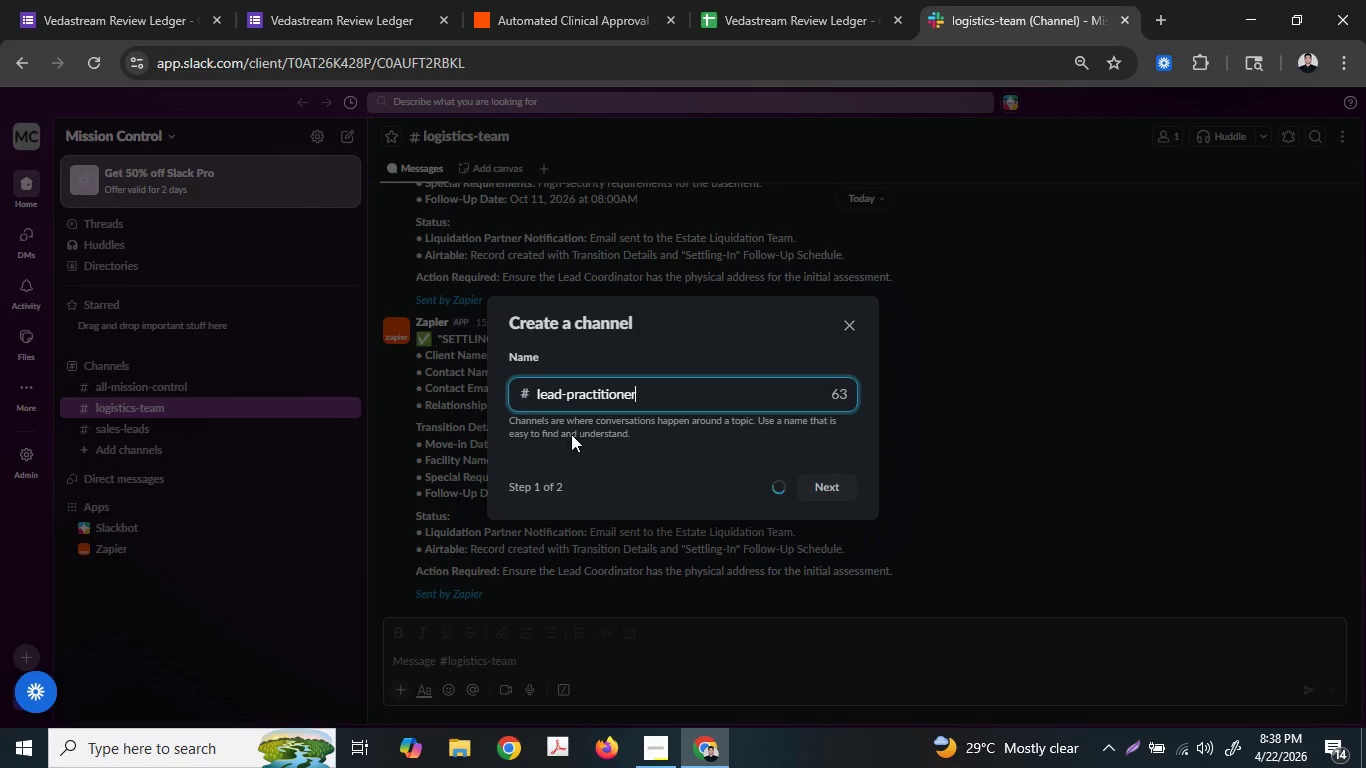 
key(Enter)
 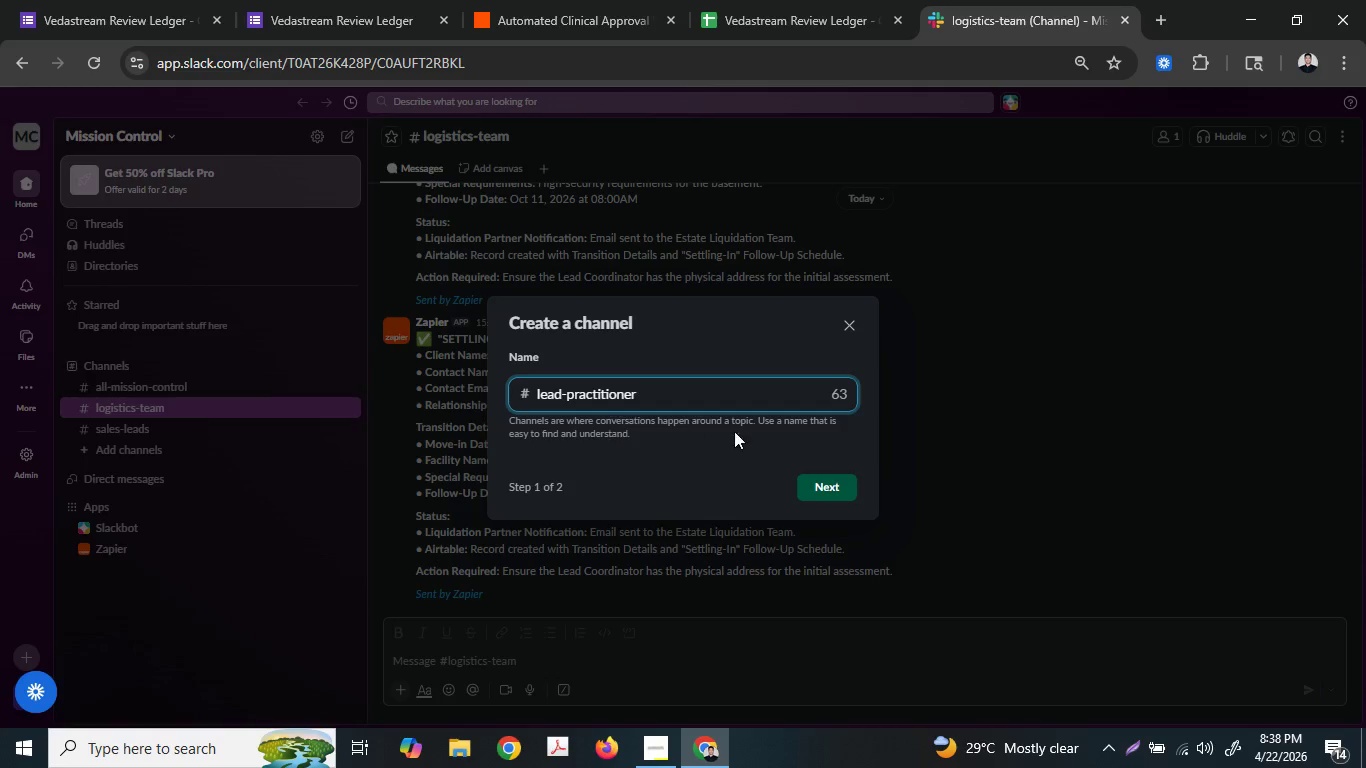 
left_click([836, 476])
 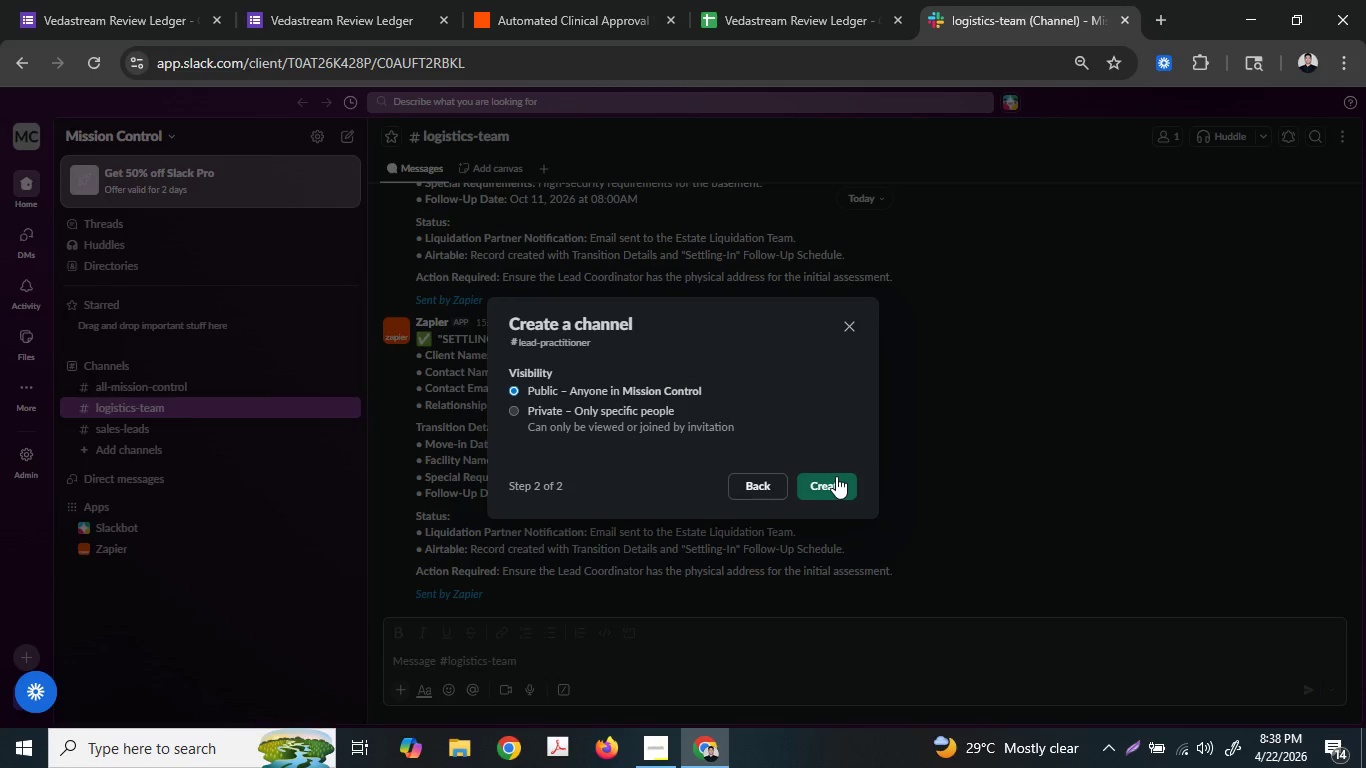 
left_click([836, 476])
 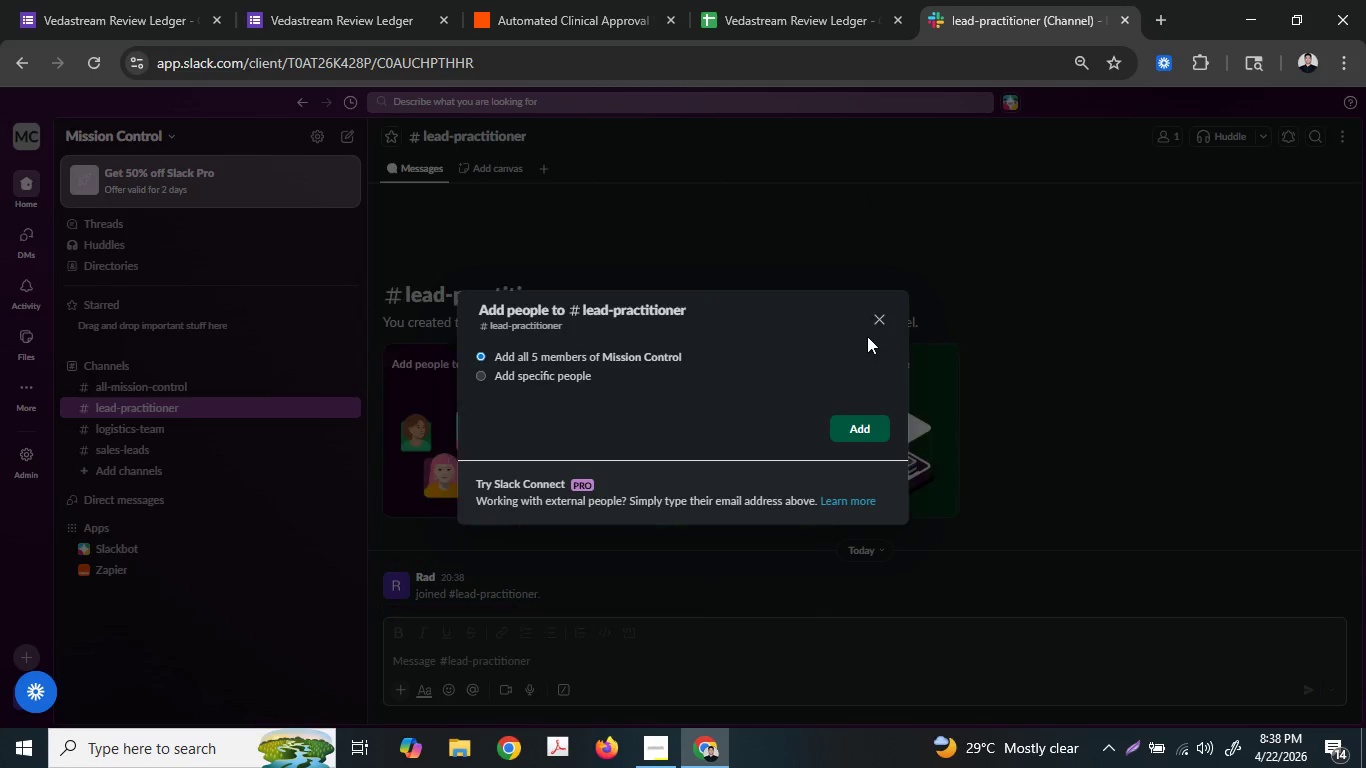 
left_click([884, 310])
 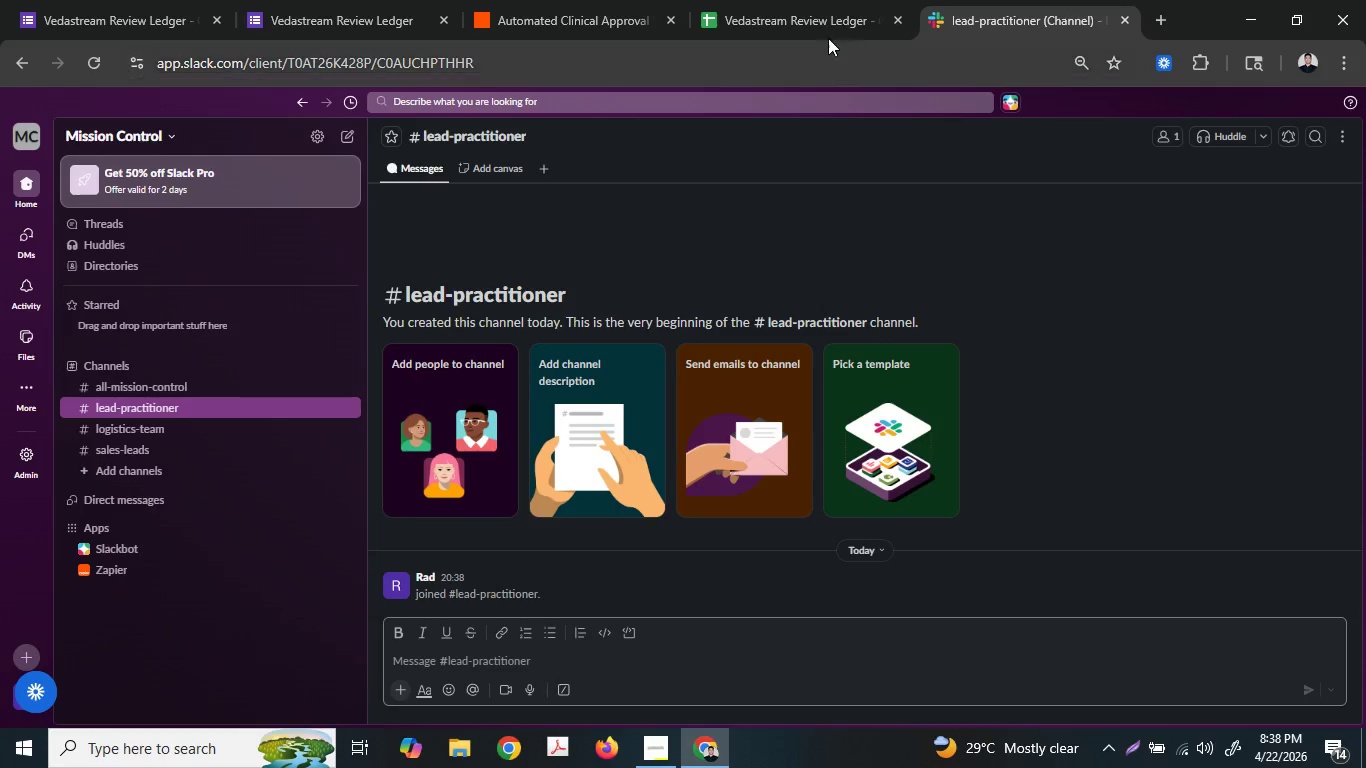 
left_click([534, 0])
 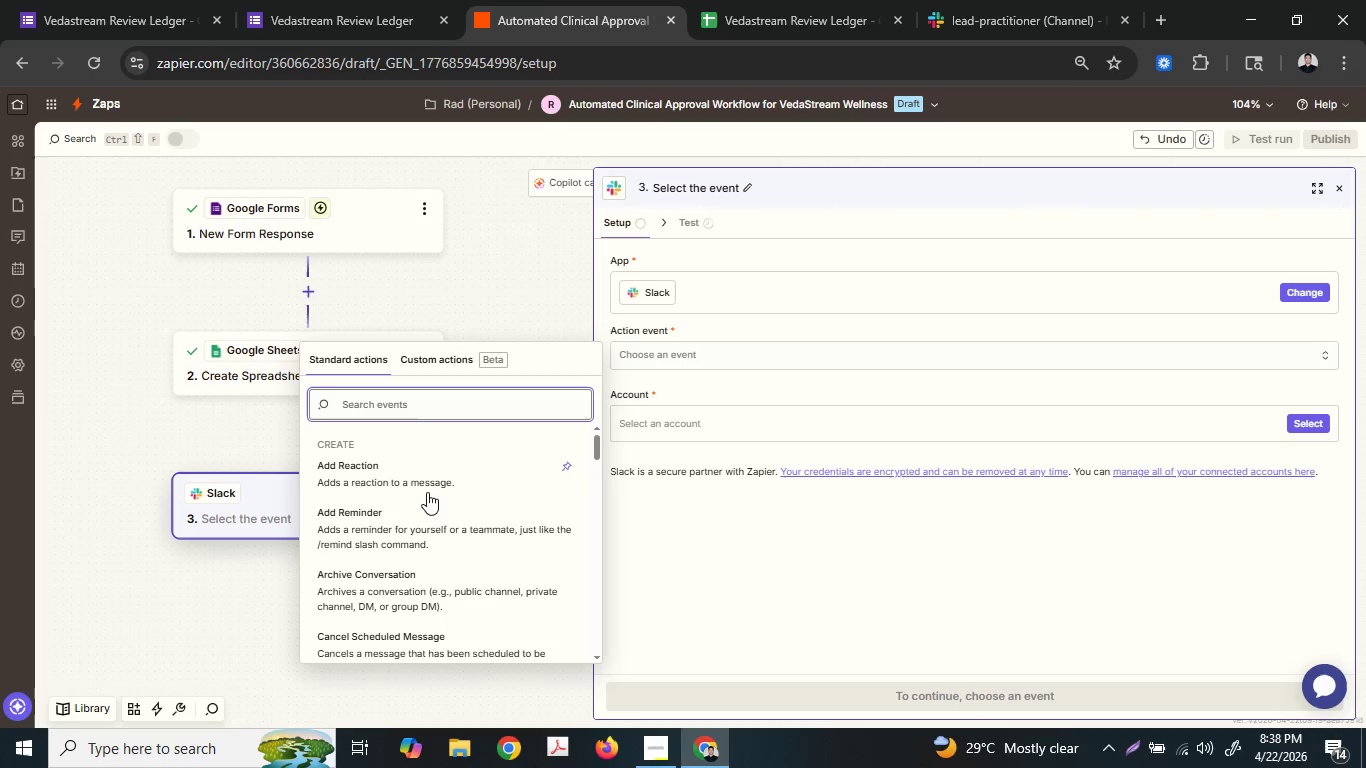 
scroll: coordinate [435, 506], scroll_direction: down, amount: 7.0
 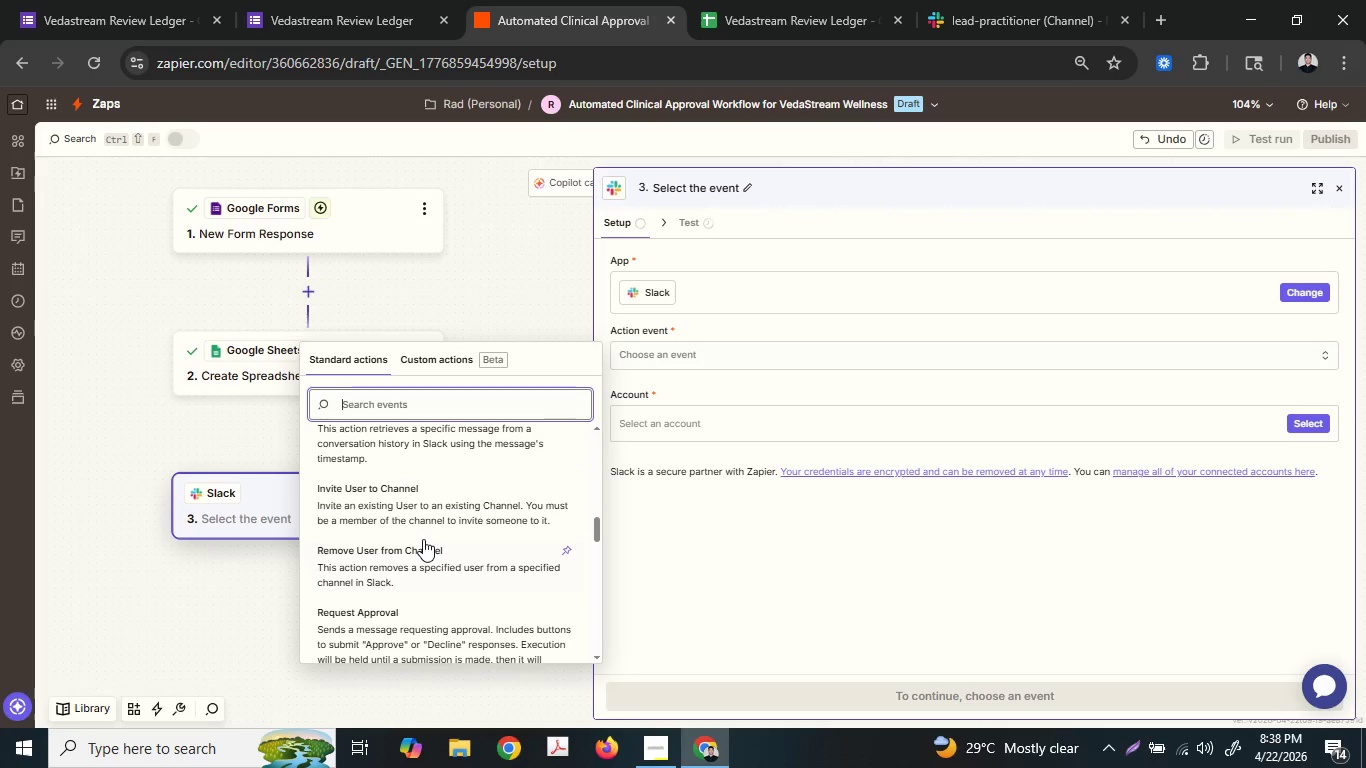 
scroll: coordinate [423, 531], scroll_direction: up, amount: 6.0
 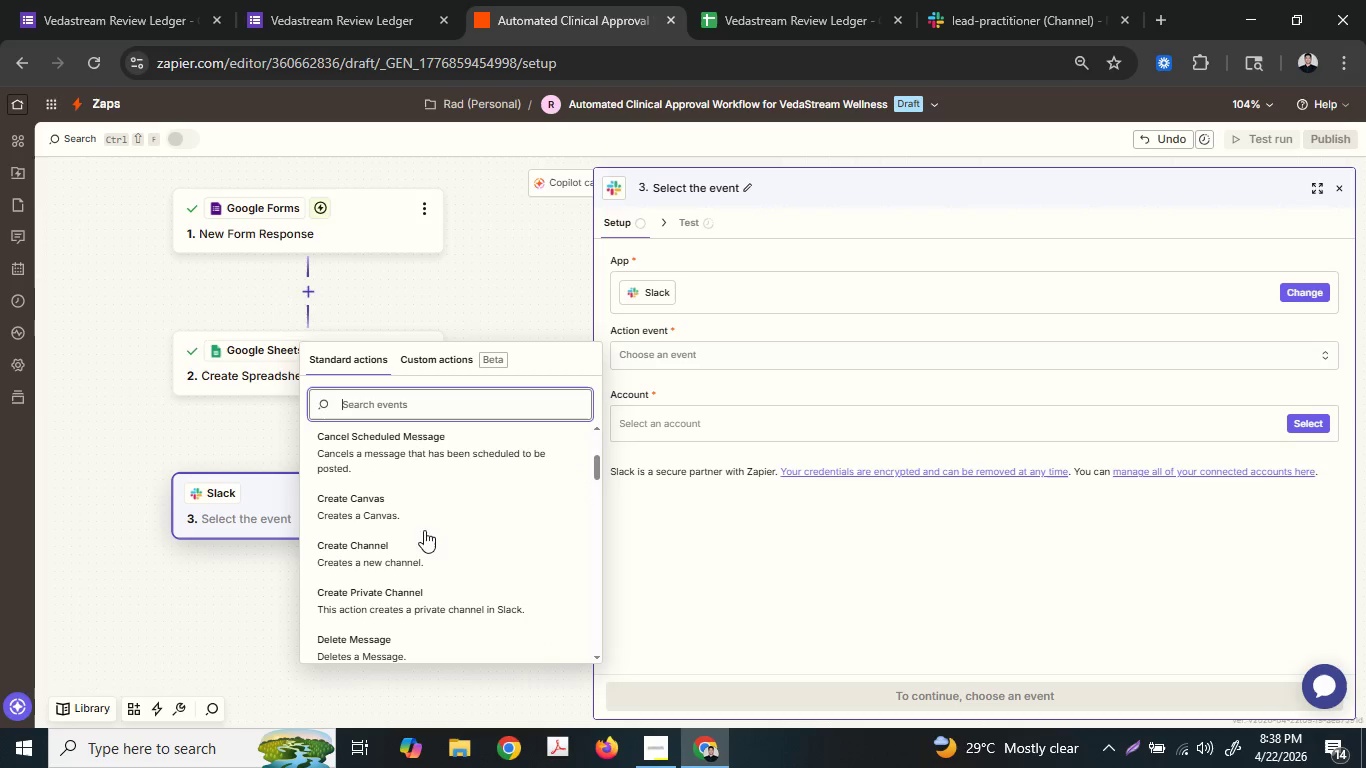 
scroll: coordinate [424, 530], scroll_direction: down, amount: 2.0
 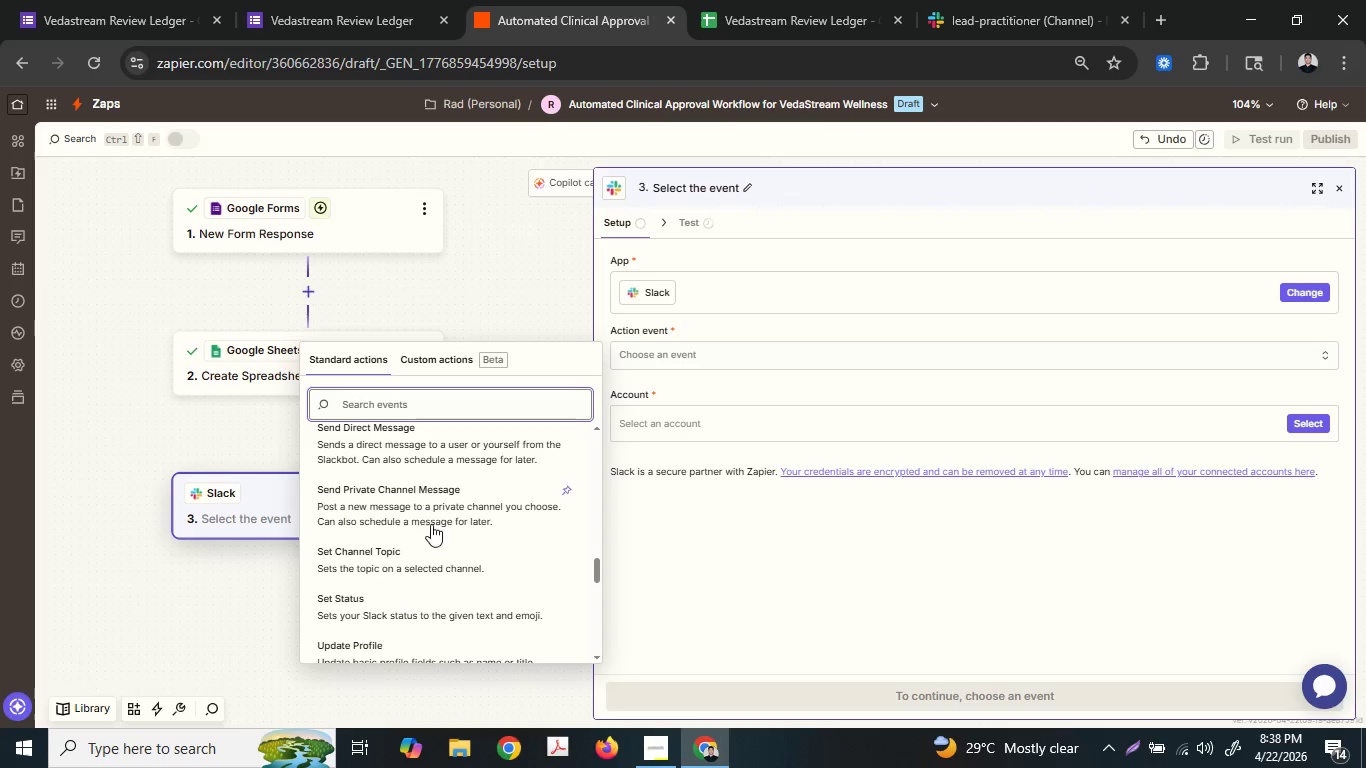 
left_click([446, 480])
 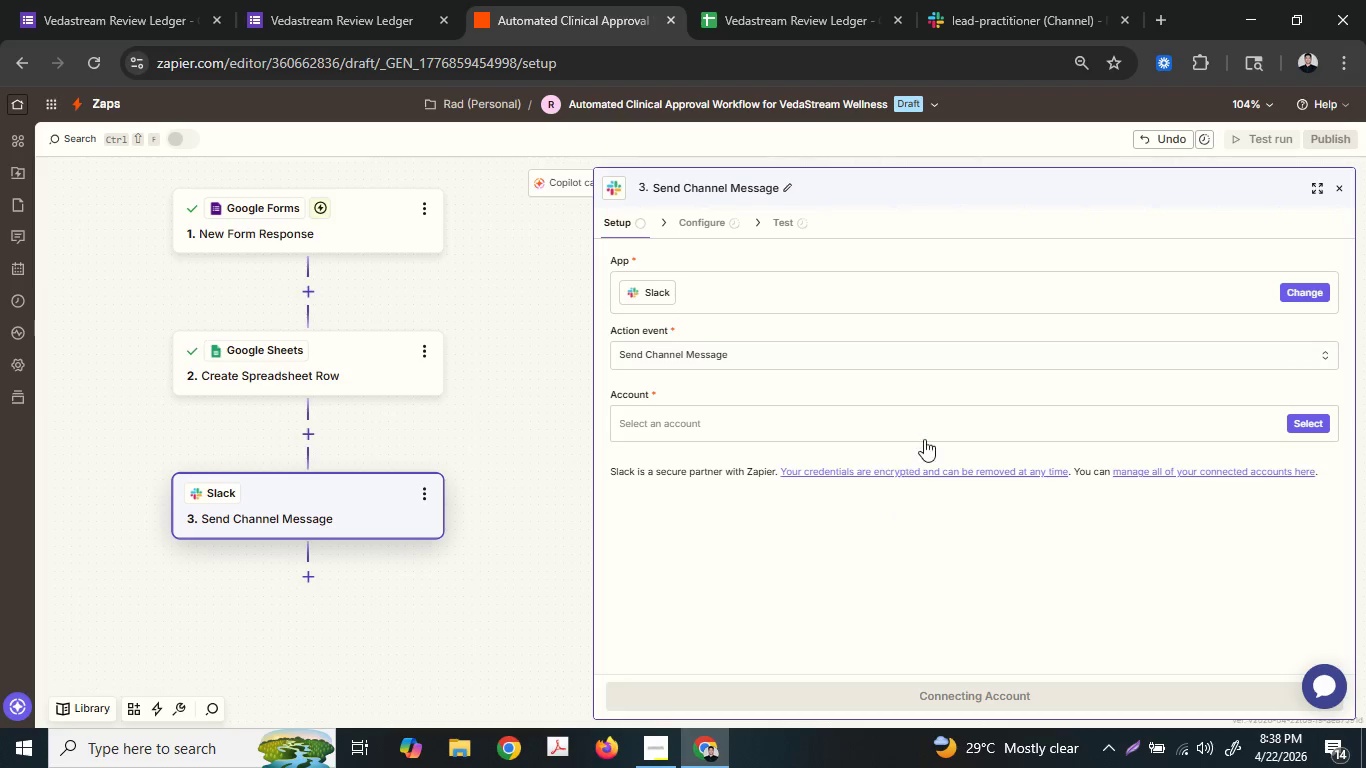 
scroll: coordinate [453, 450], scroll_direction: up, amount: 1.0
 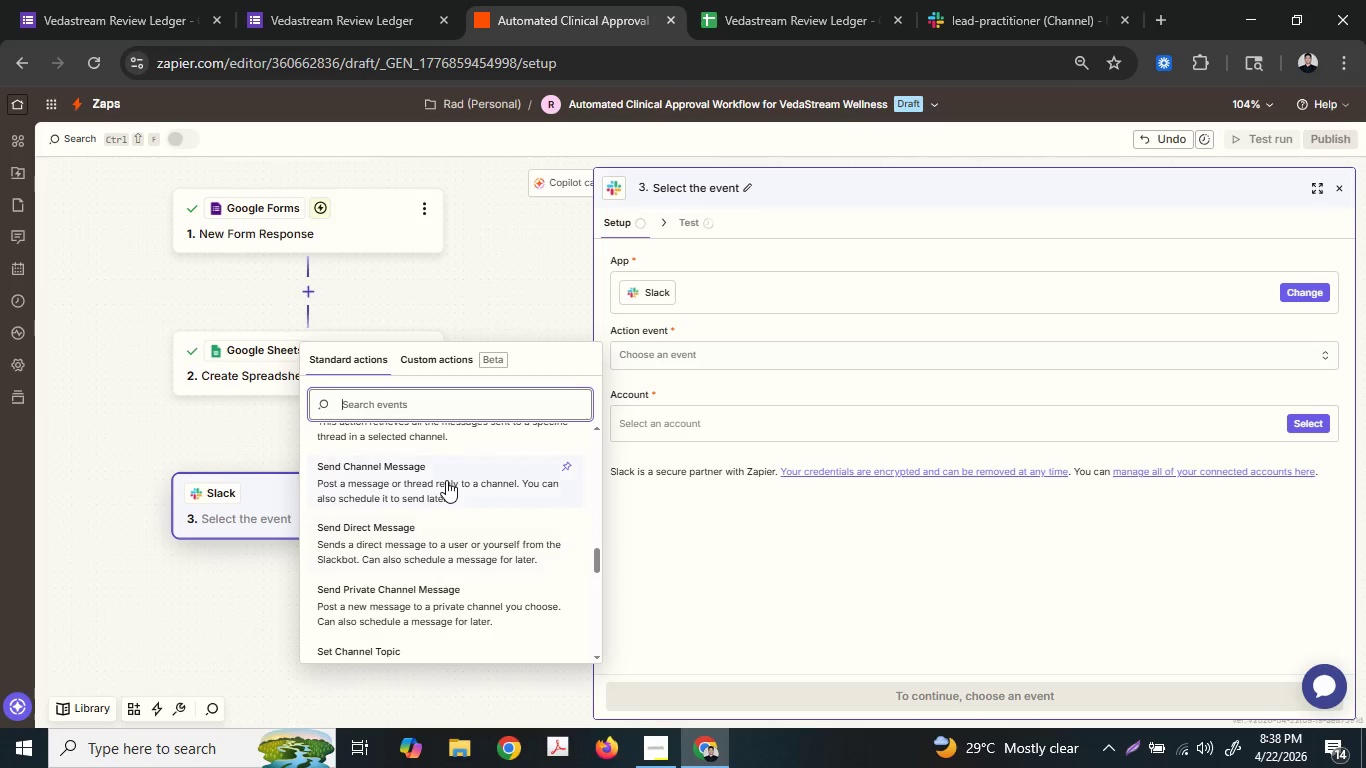 
left_click([926, 432])
 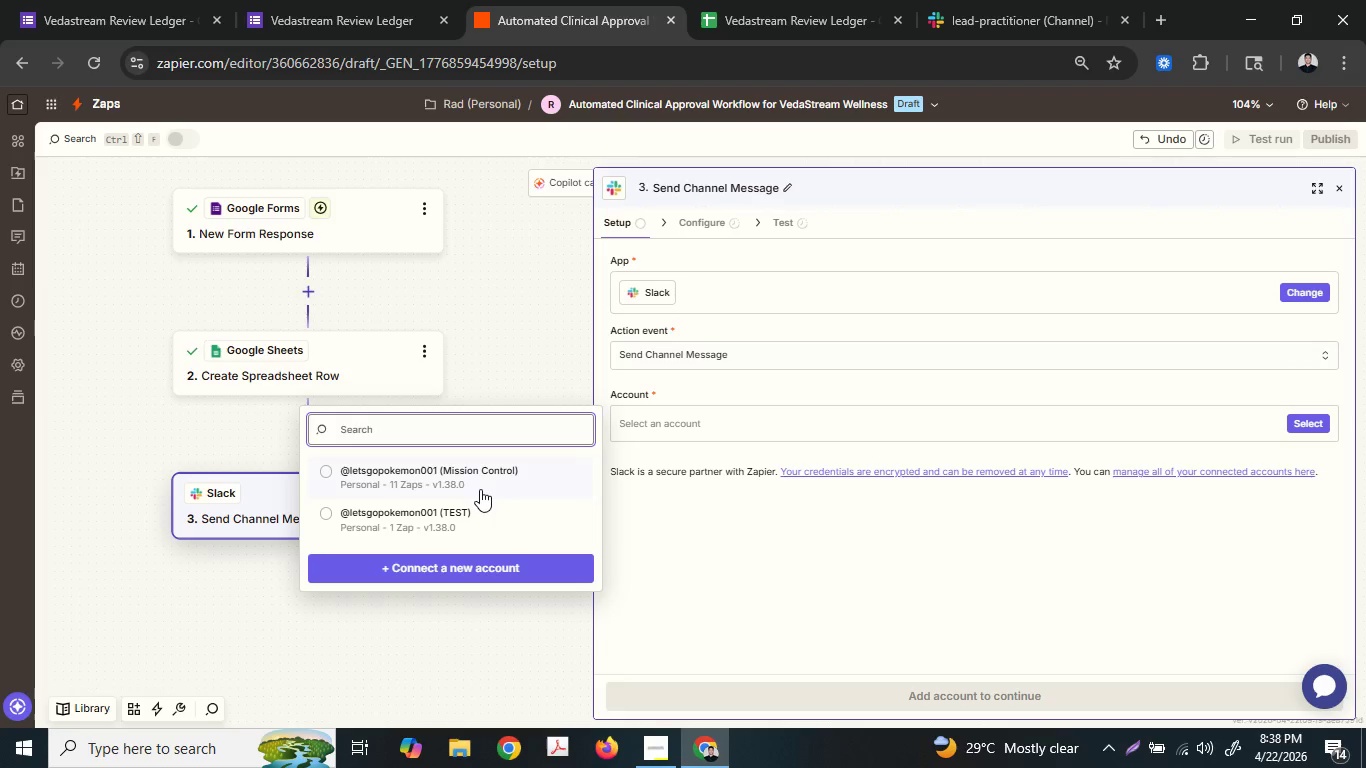 
left_click([480, 489])
 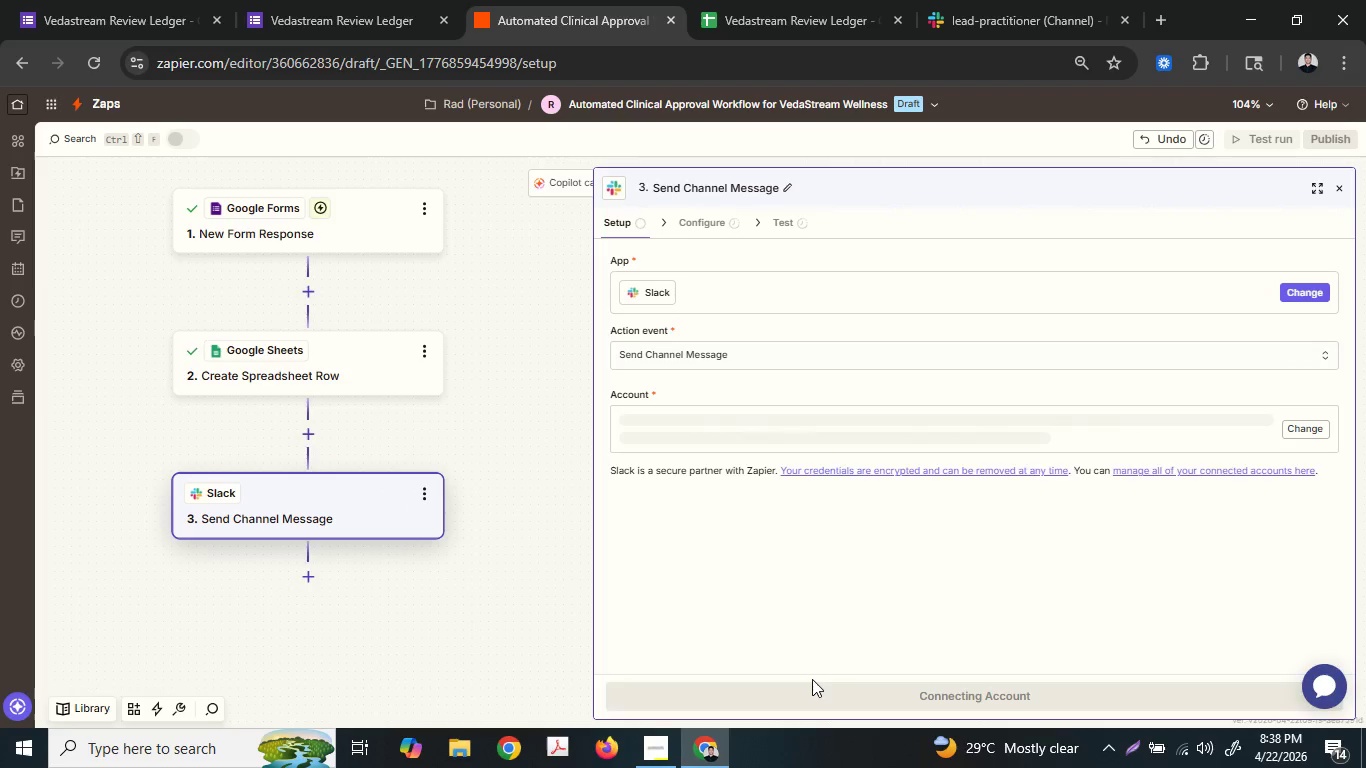 
left_click([835, 683])
 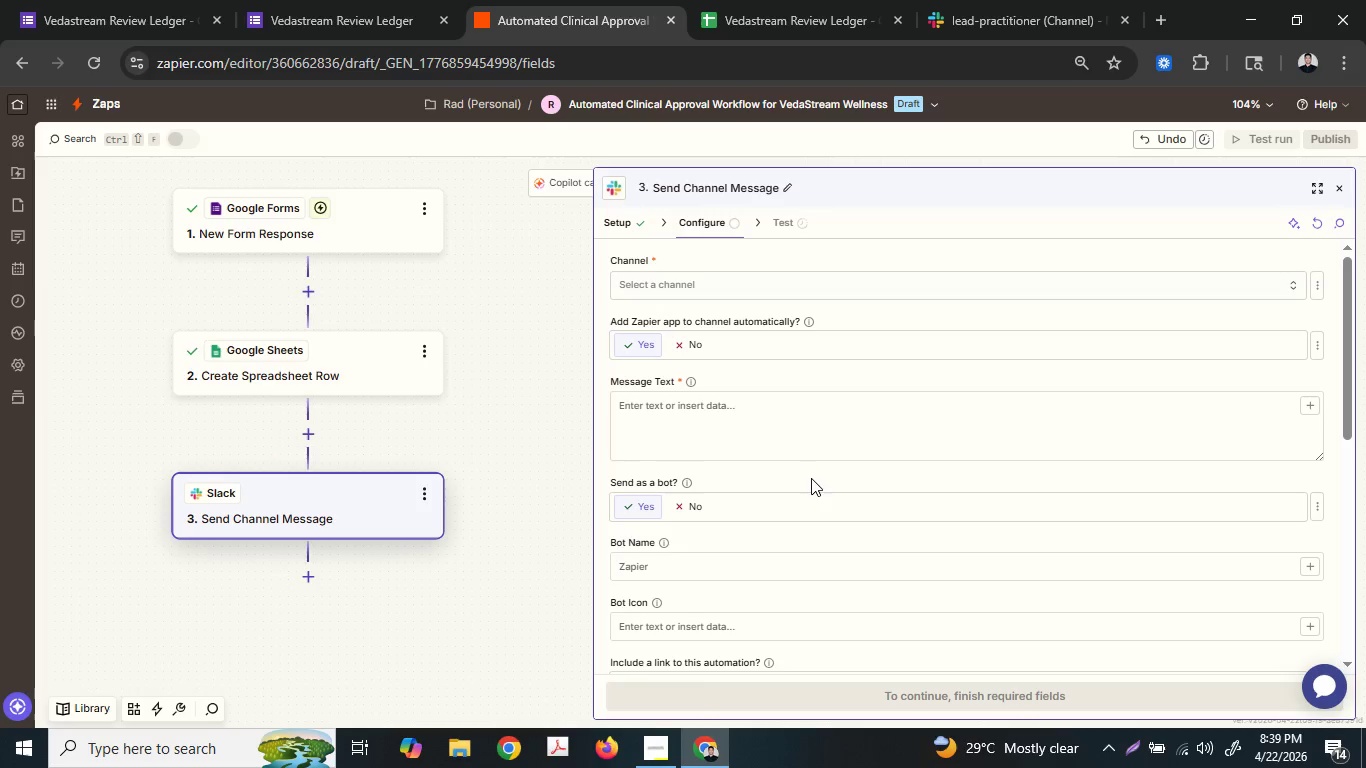 
wait(90.92)
 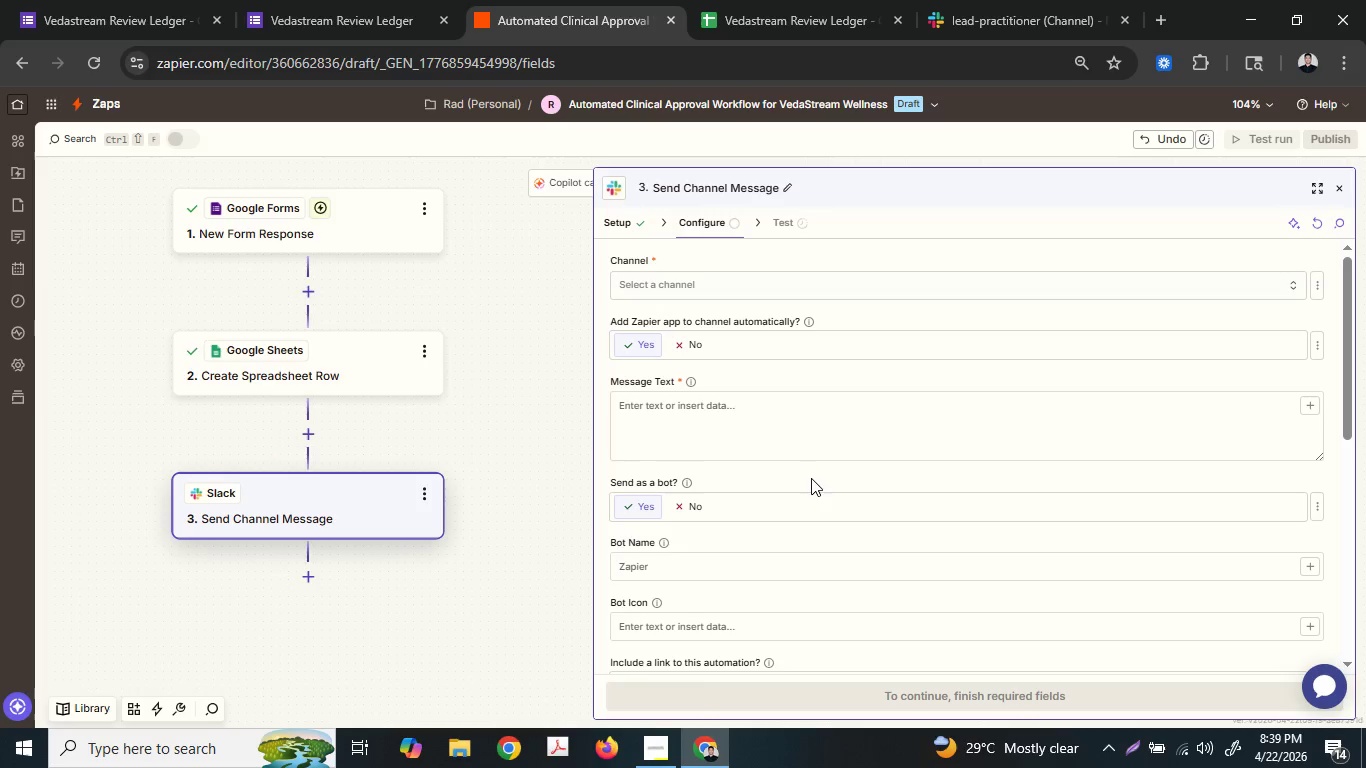 
left_click([693, 284])
 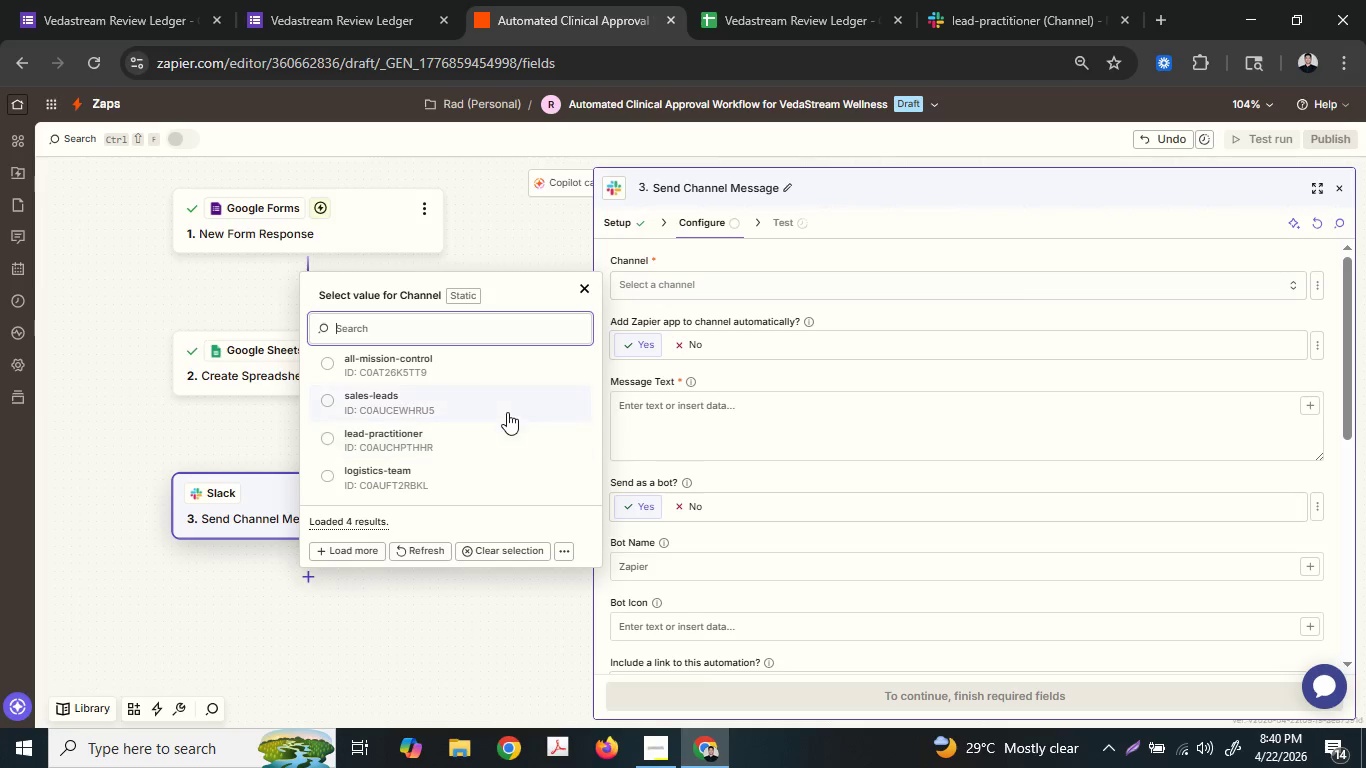 
wait(10.64)
 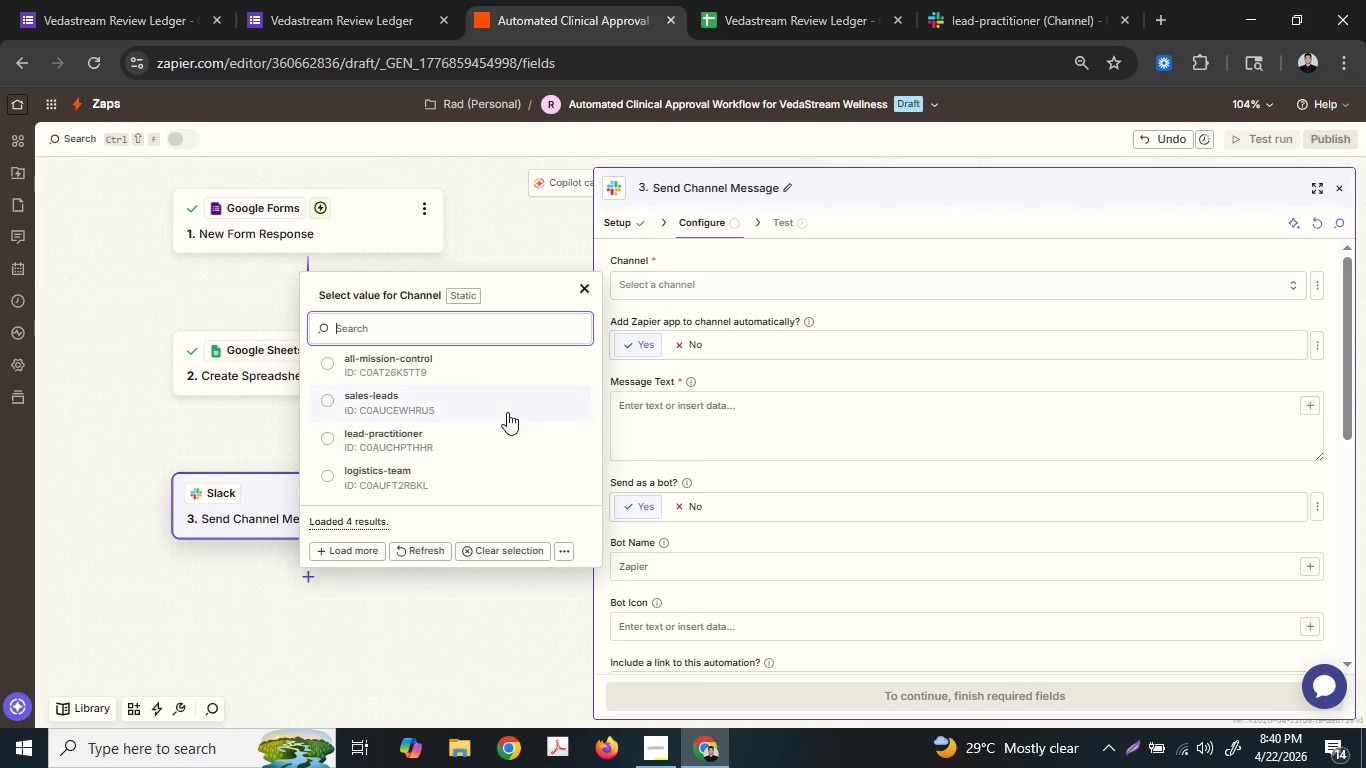 
left_click([460, 429])
 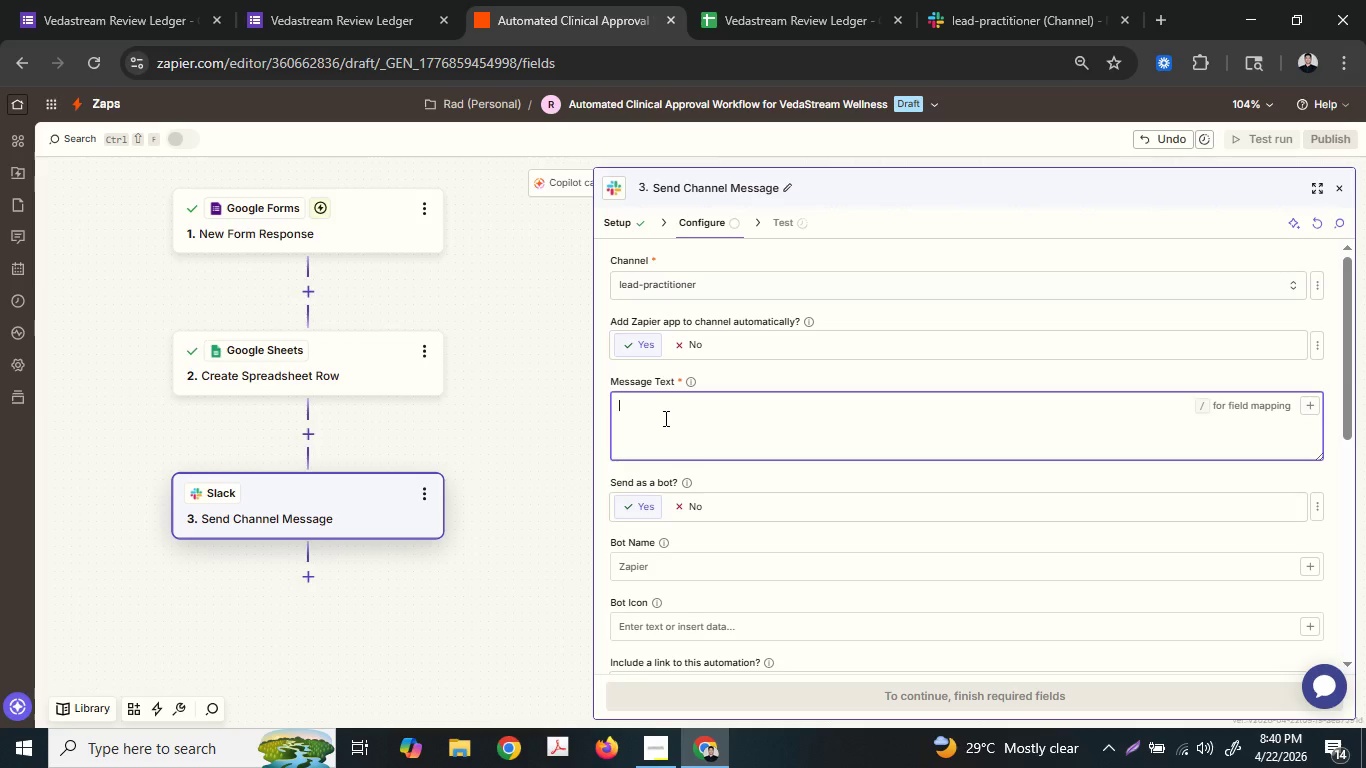 
wait(6.92)
 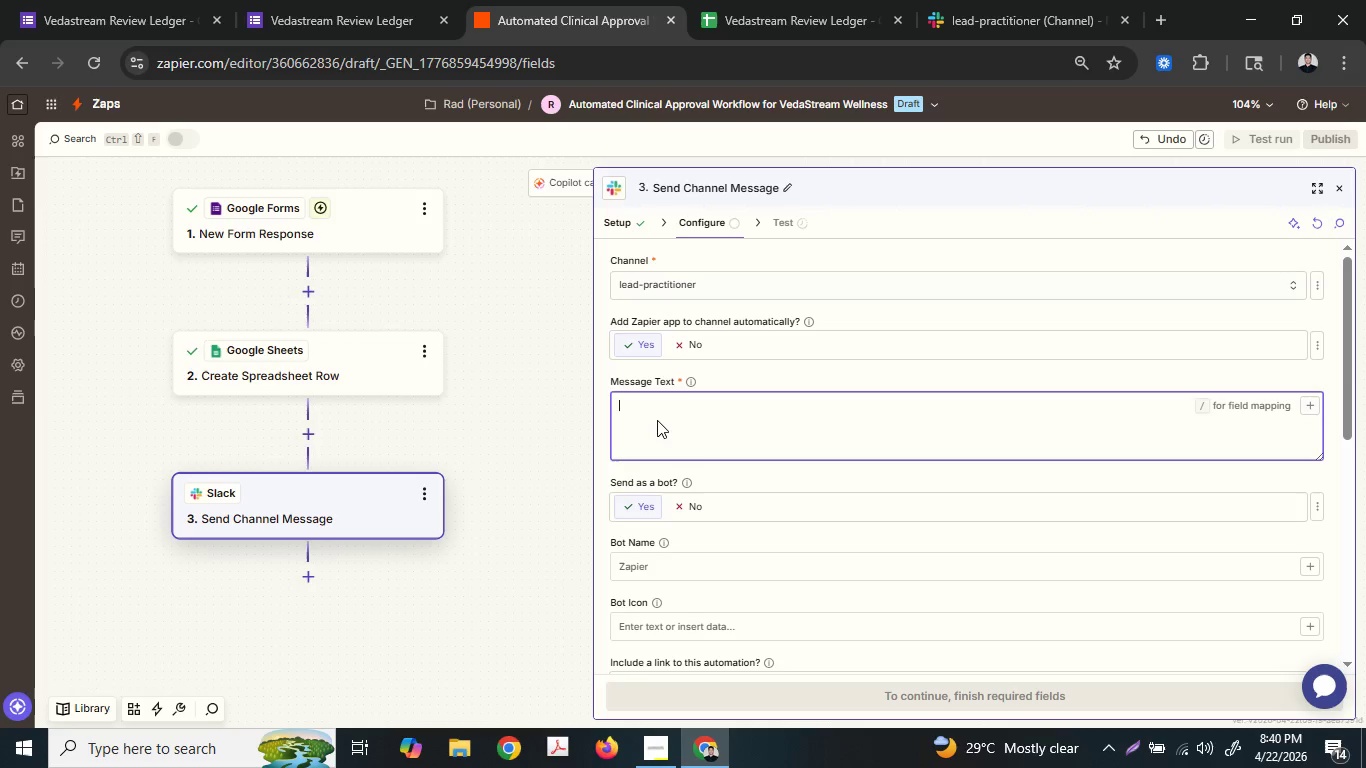 
key(Control+ControlLeft)
 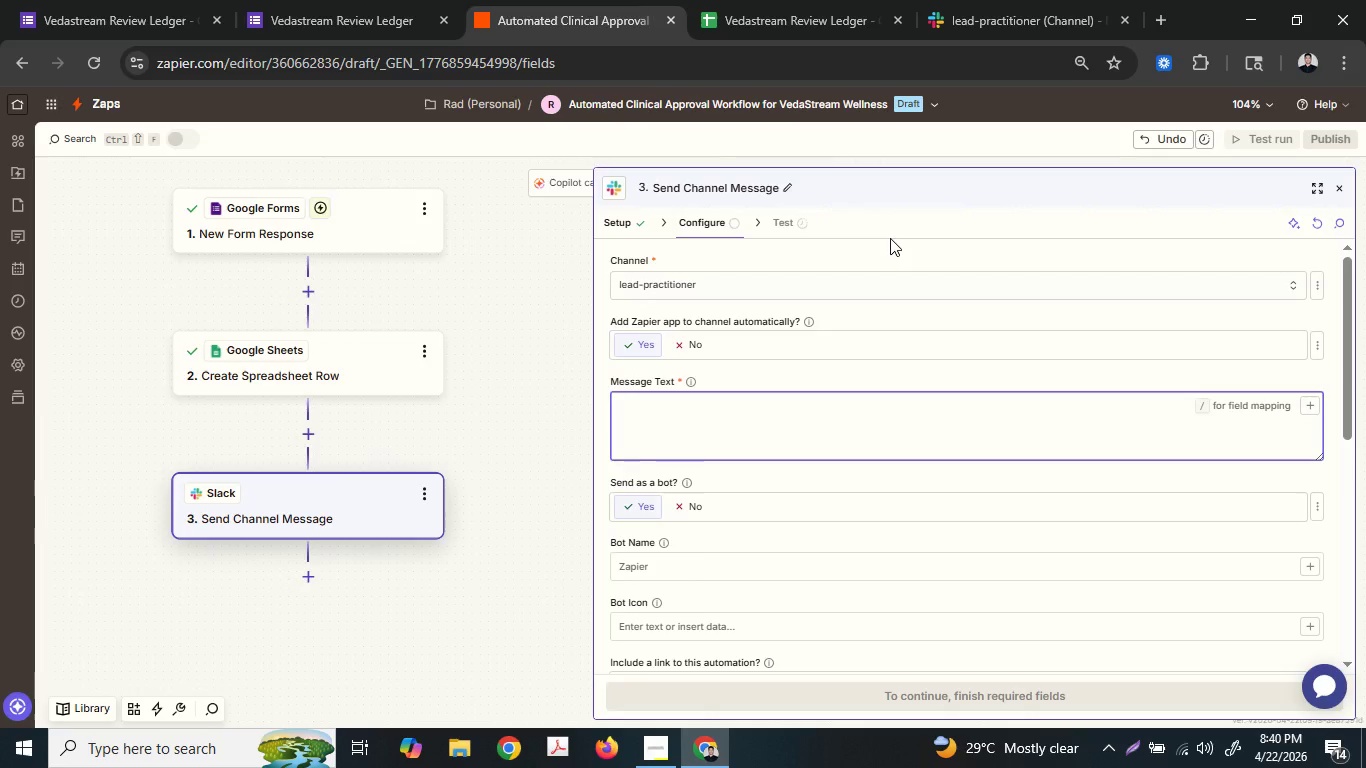 
key(Control+T)
 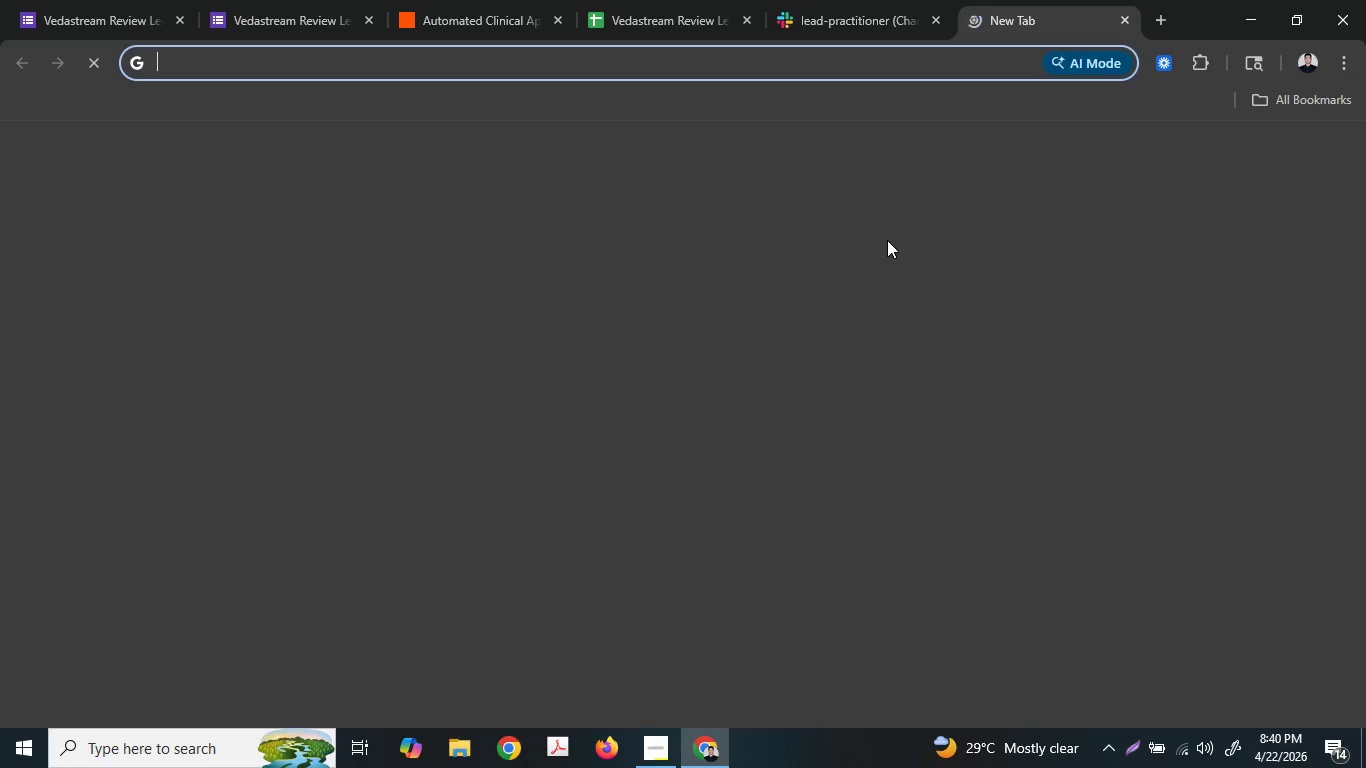 
type(st)
 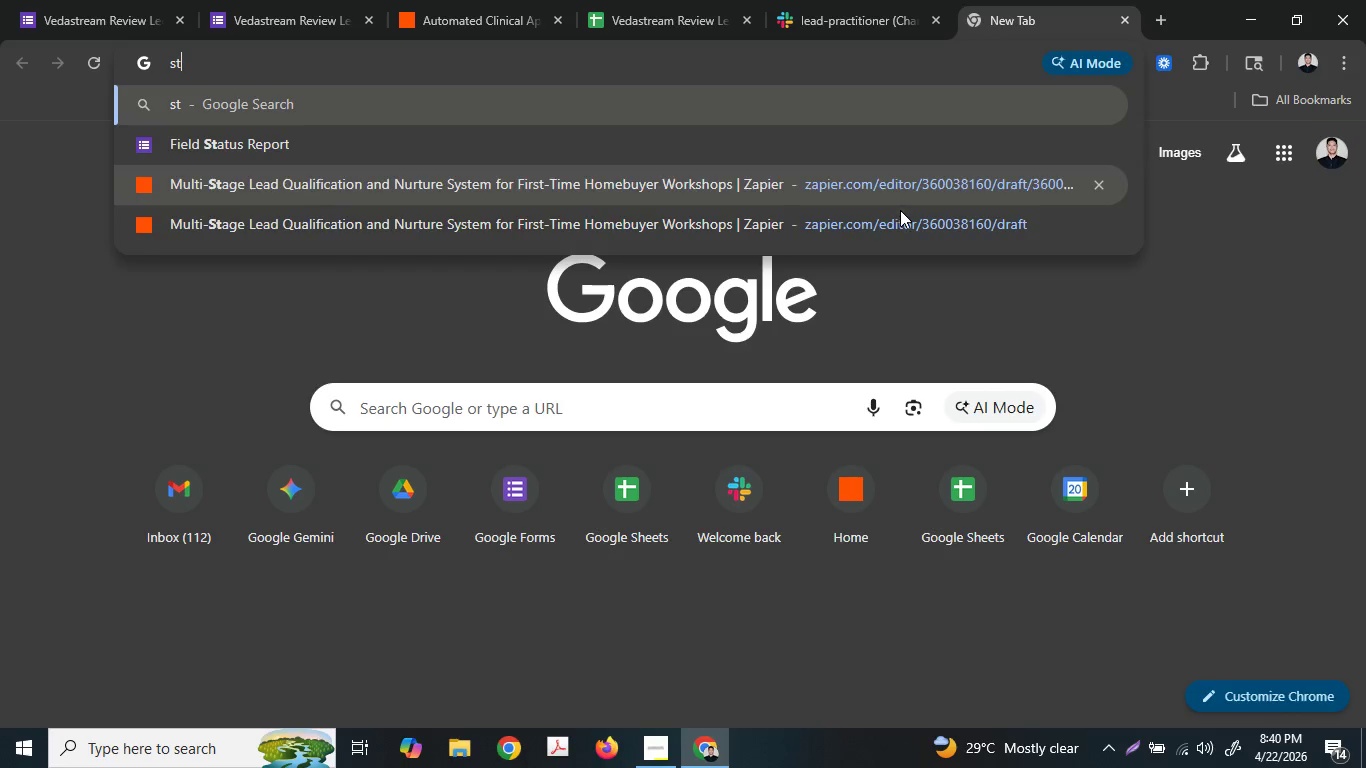 
type(ethosc)
 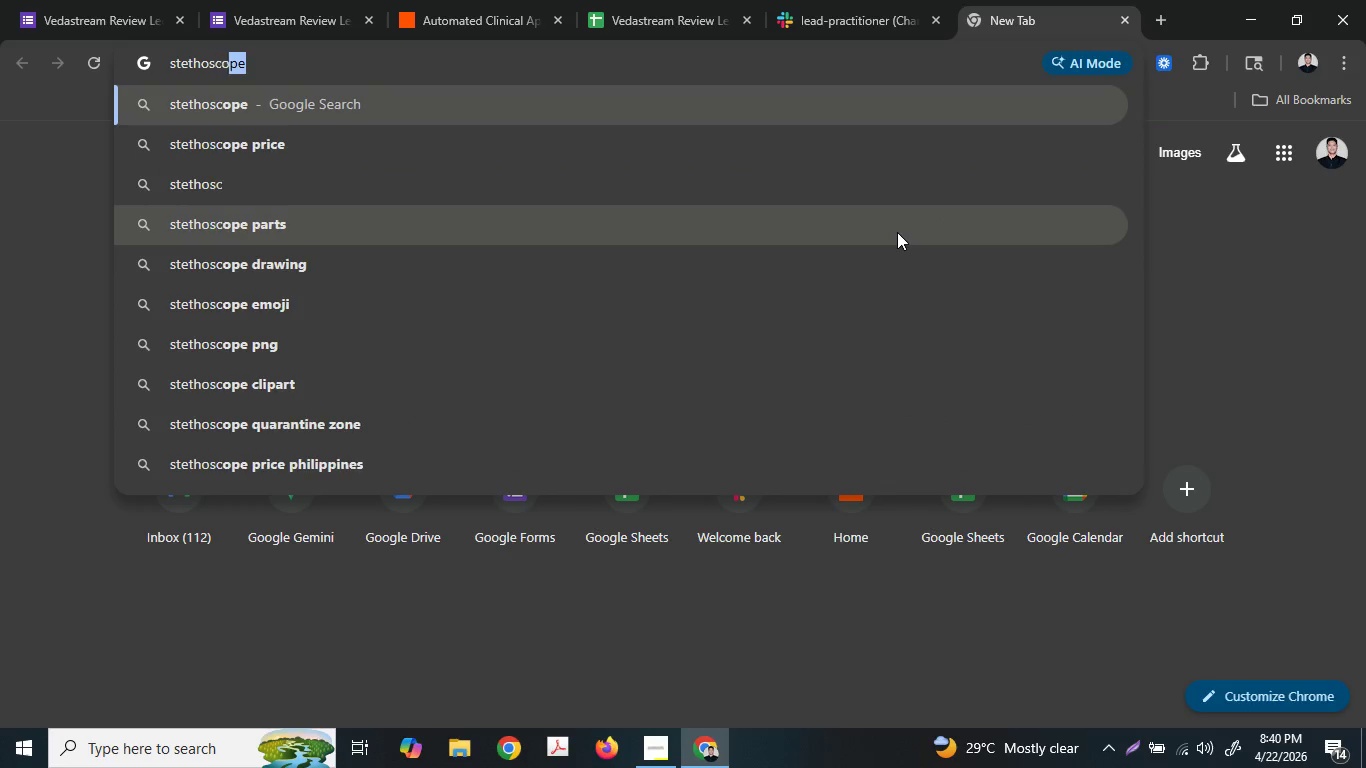 
type(ope emo)
 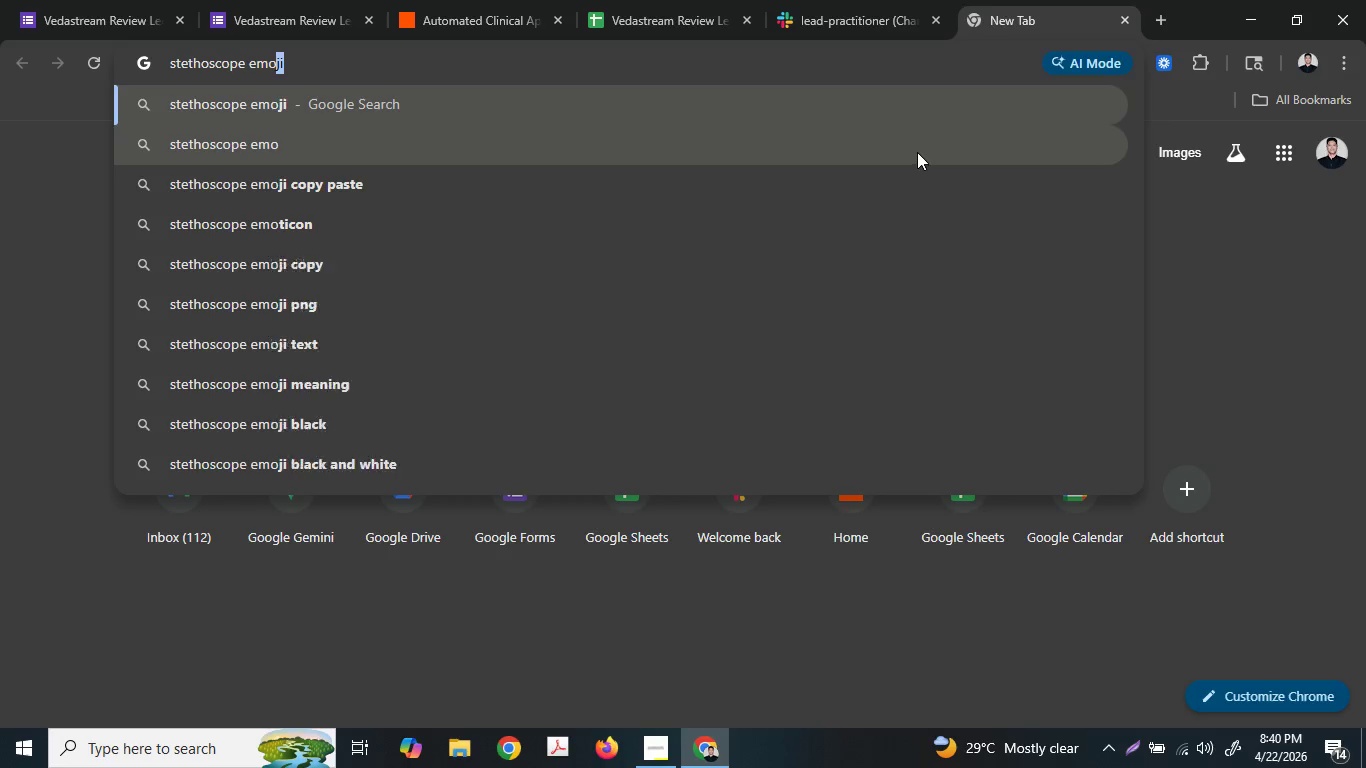 
key(Enter)
 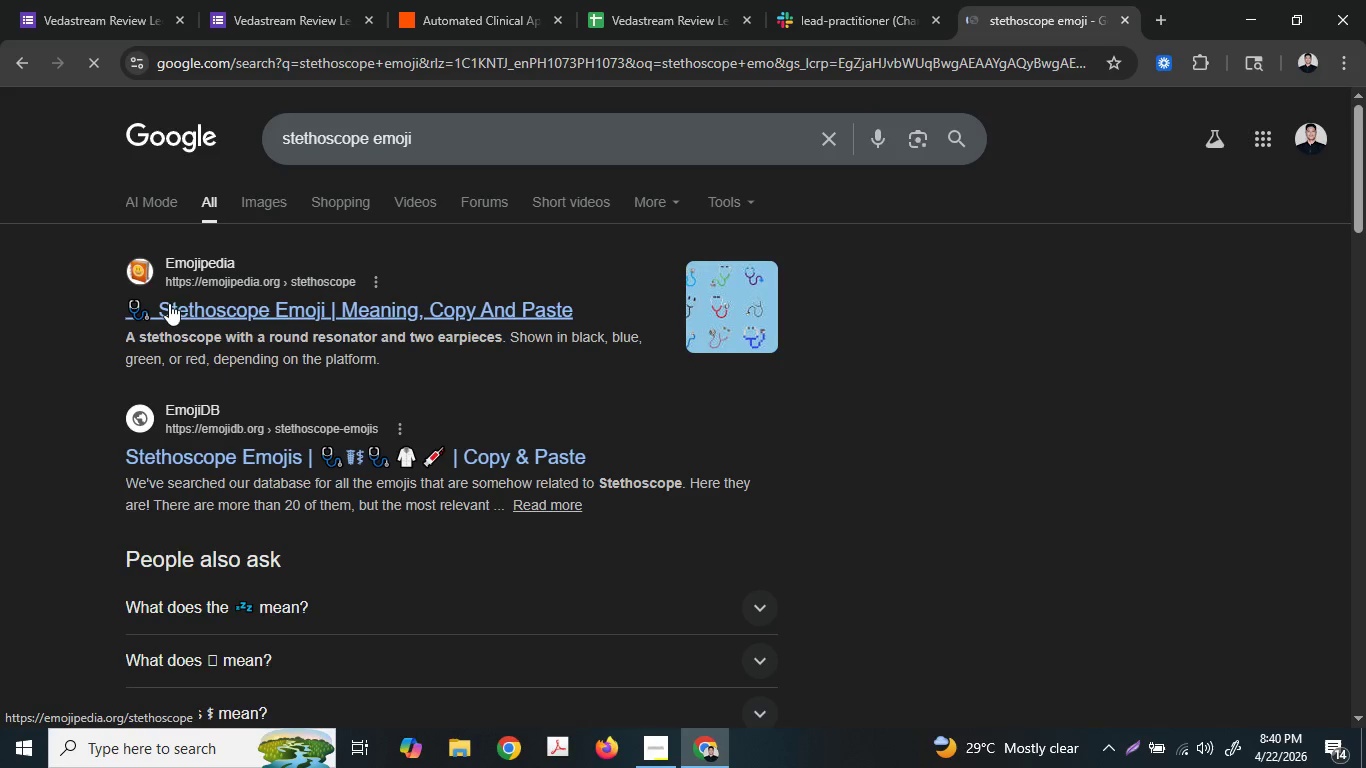 
left_click([169, 302])
 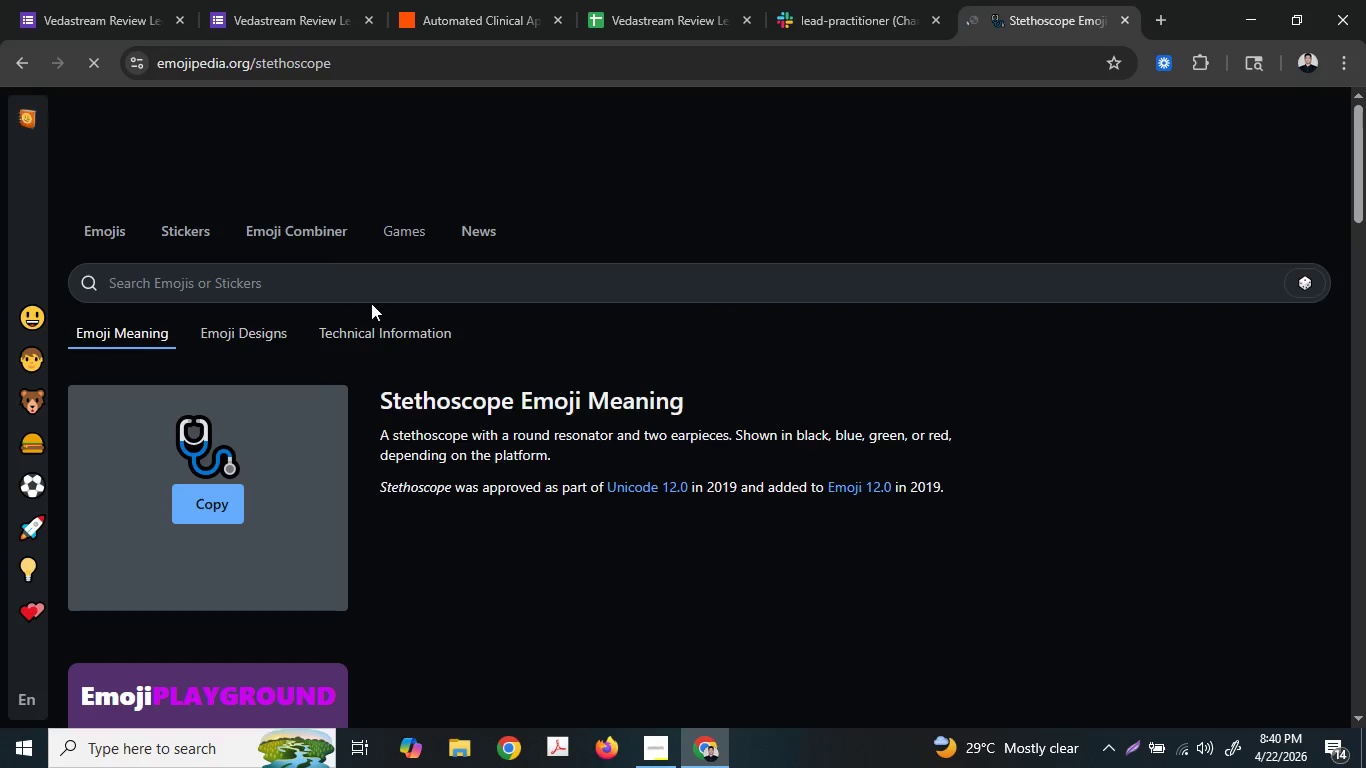 
left_click([221, 499])
 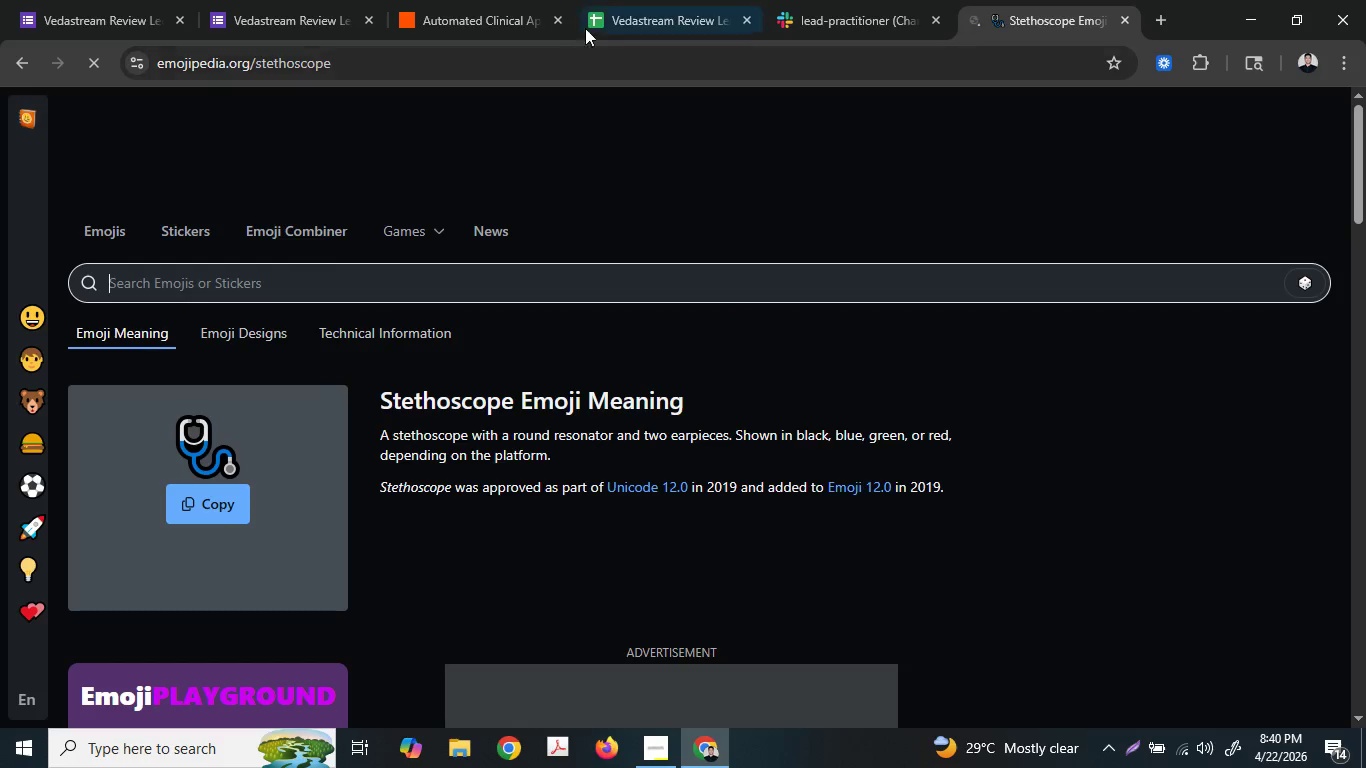 
left_click([438, 0])
 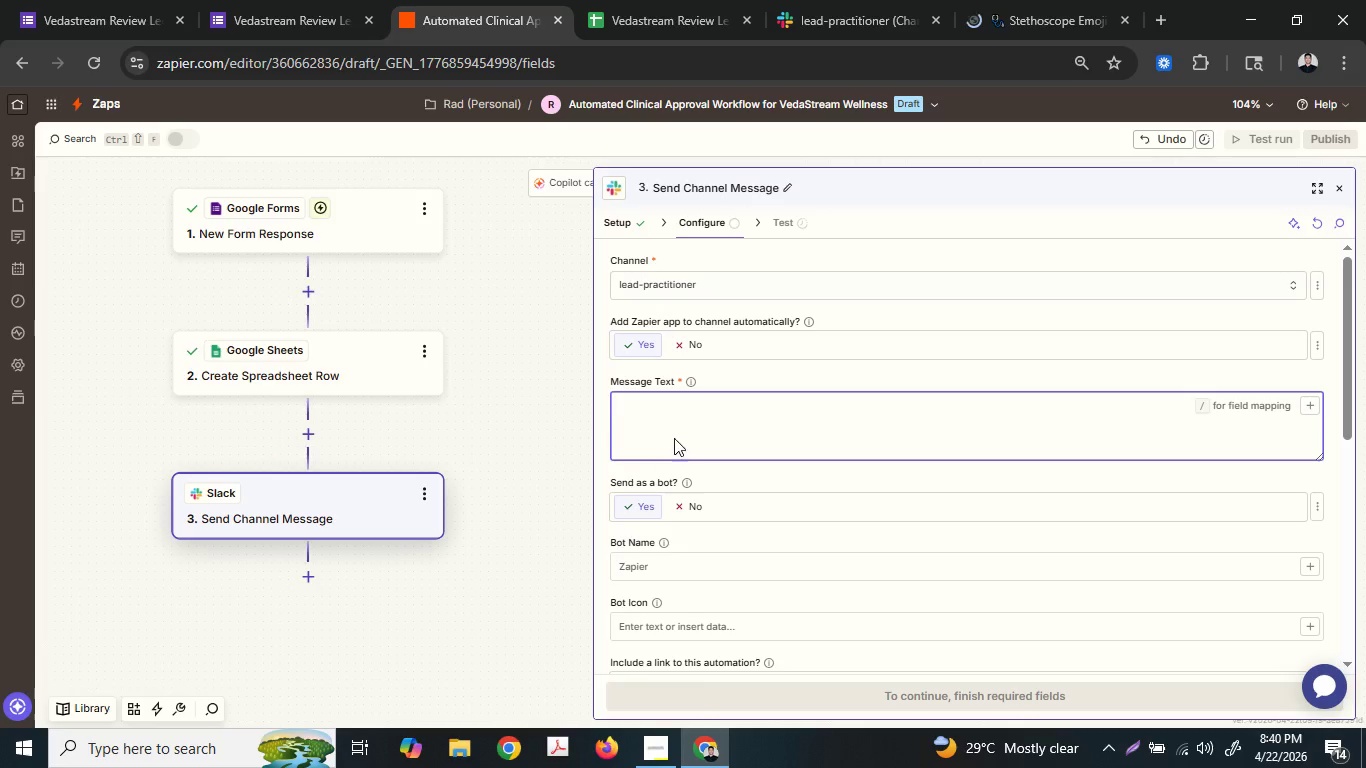 
key(Control+ControlLeft)
 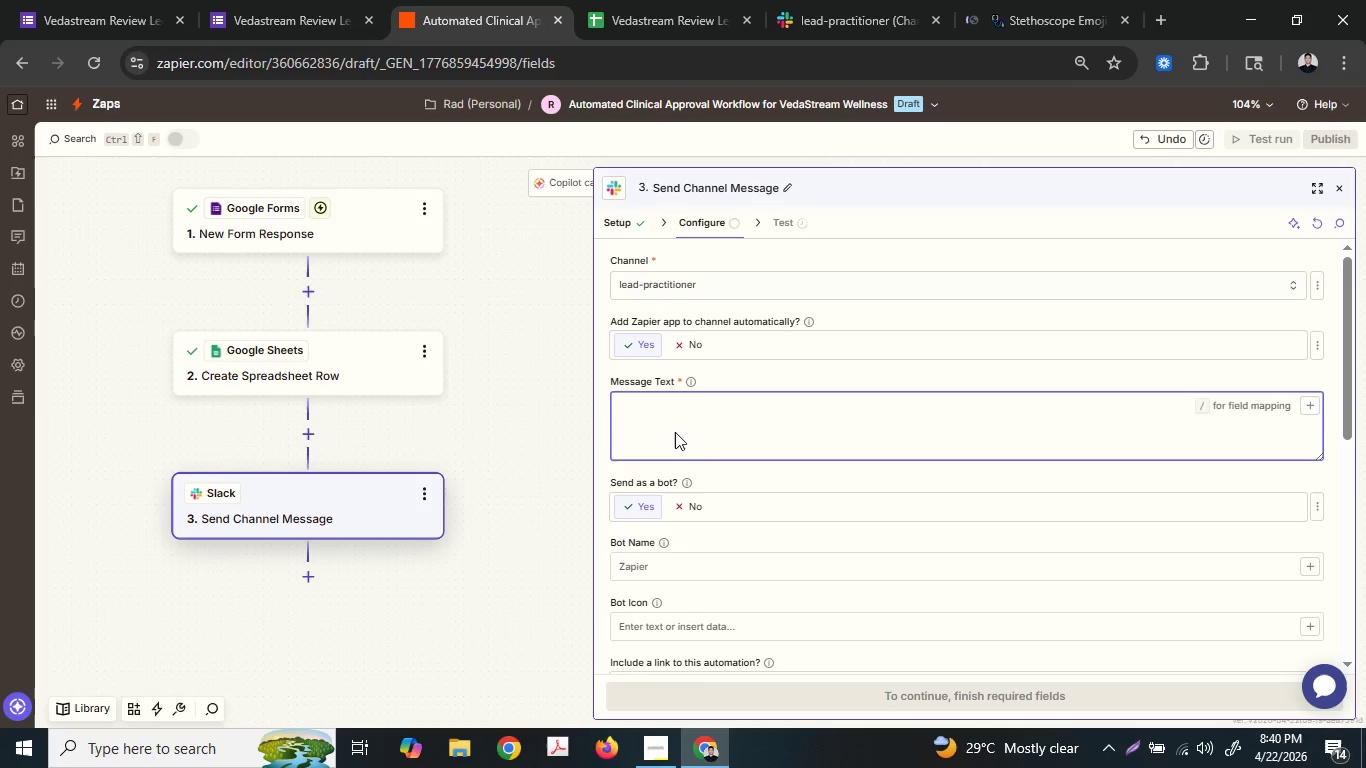 
key(Control+V)
 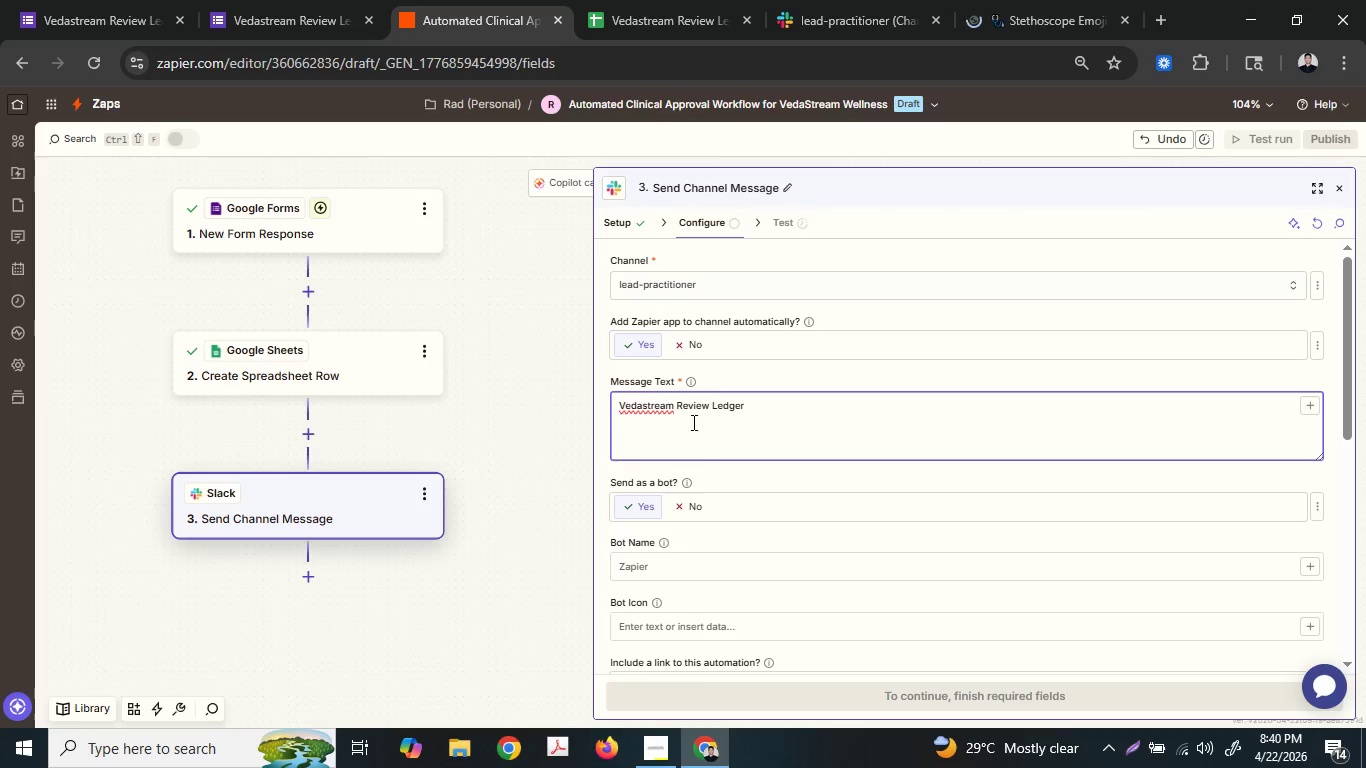 
key(Control+ControlLeft)
 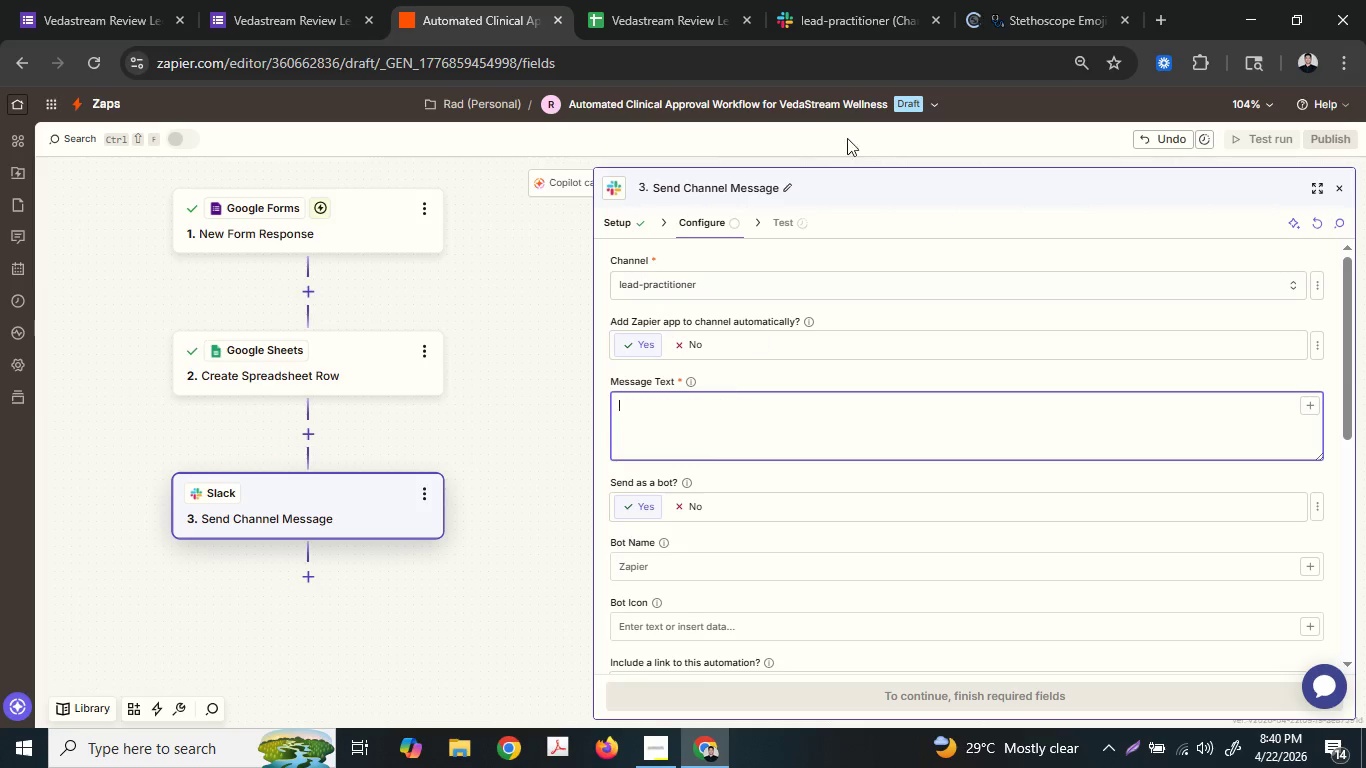 
key(Control+Z)
 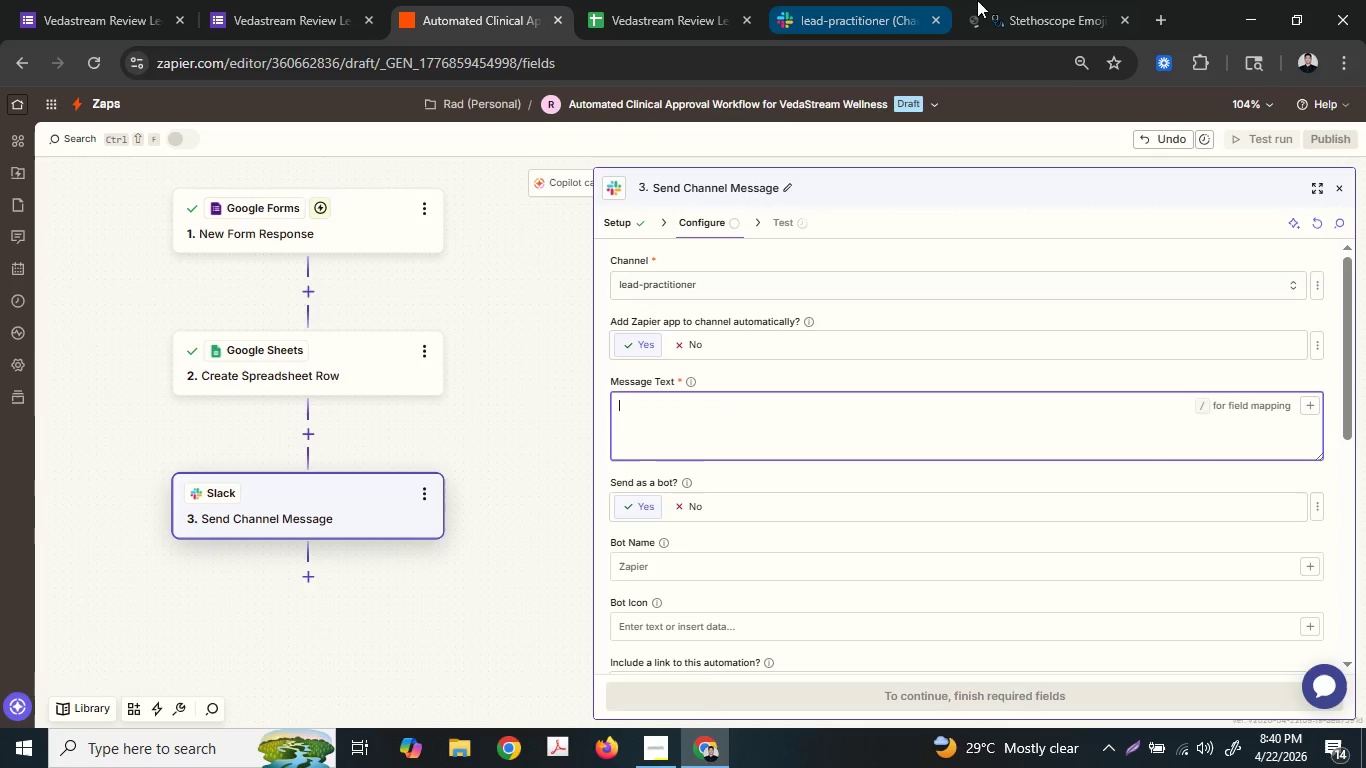 
left_click([1019, 0])
 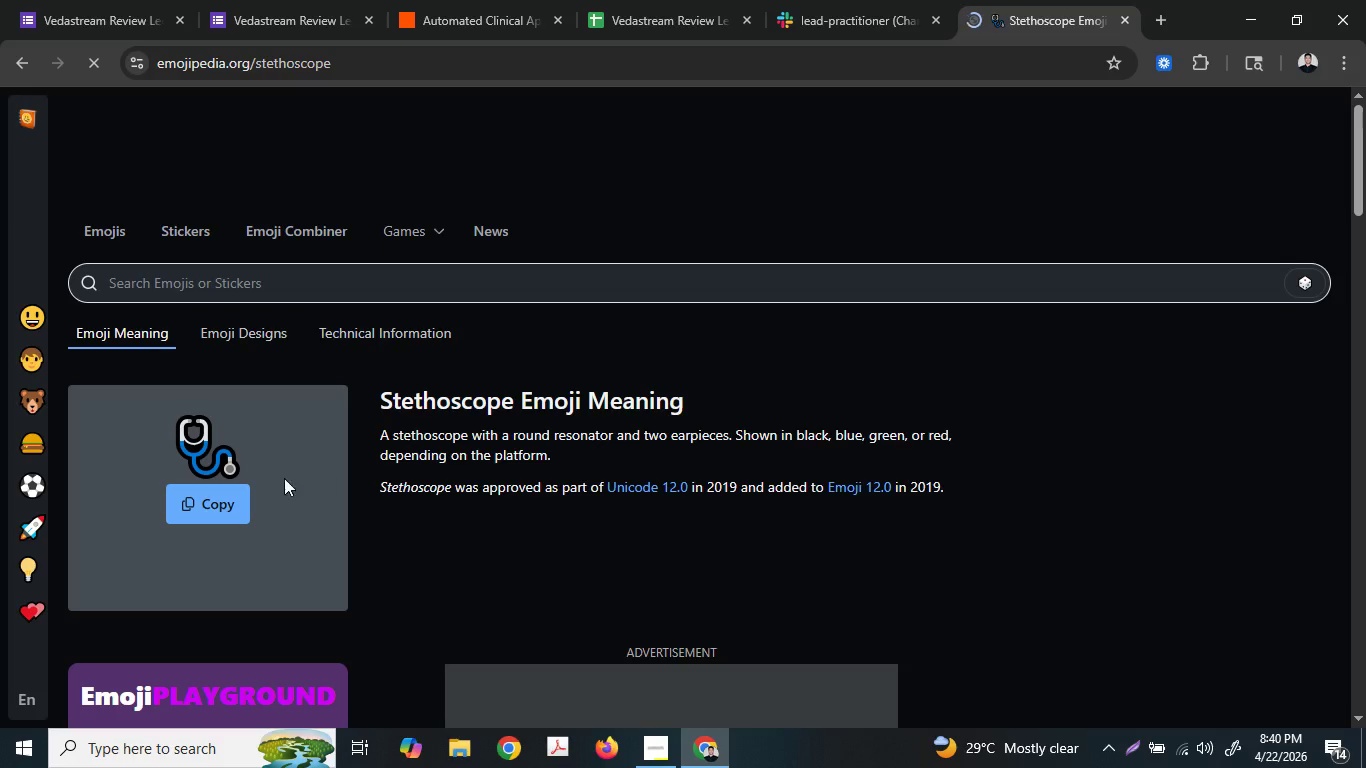 
left_click([222, 500])
 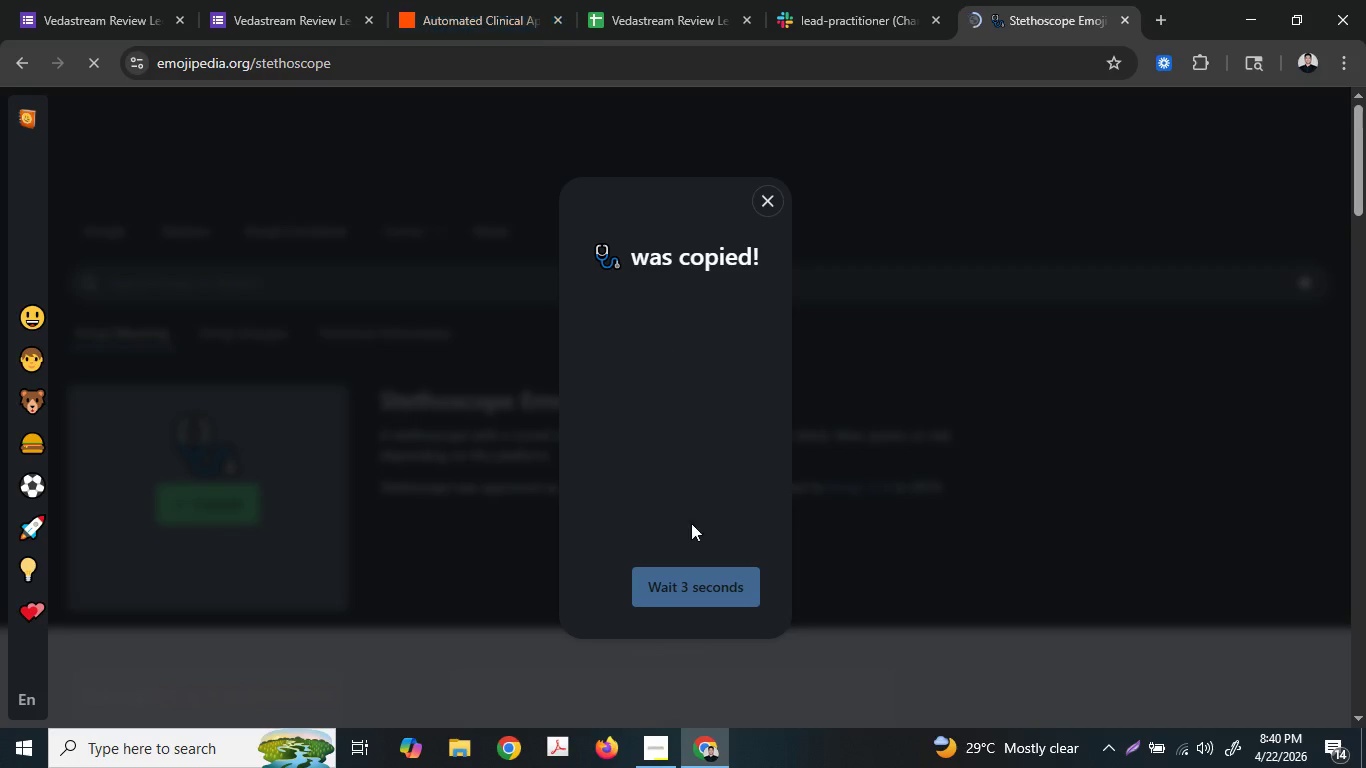 
left_click([512, 0])
 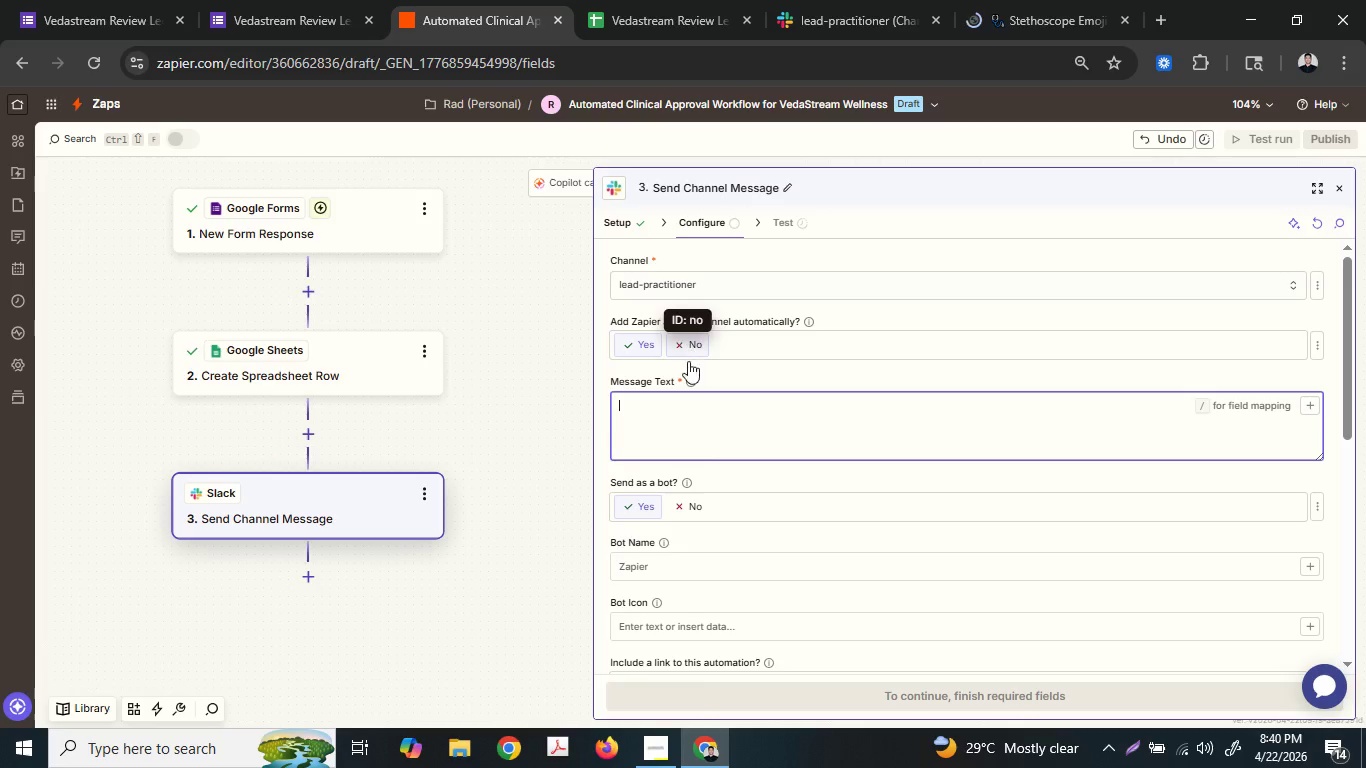 
key(Control+ControlLeft)
 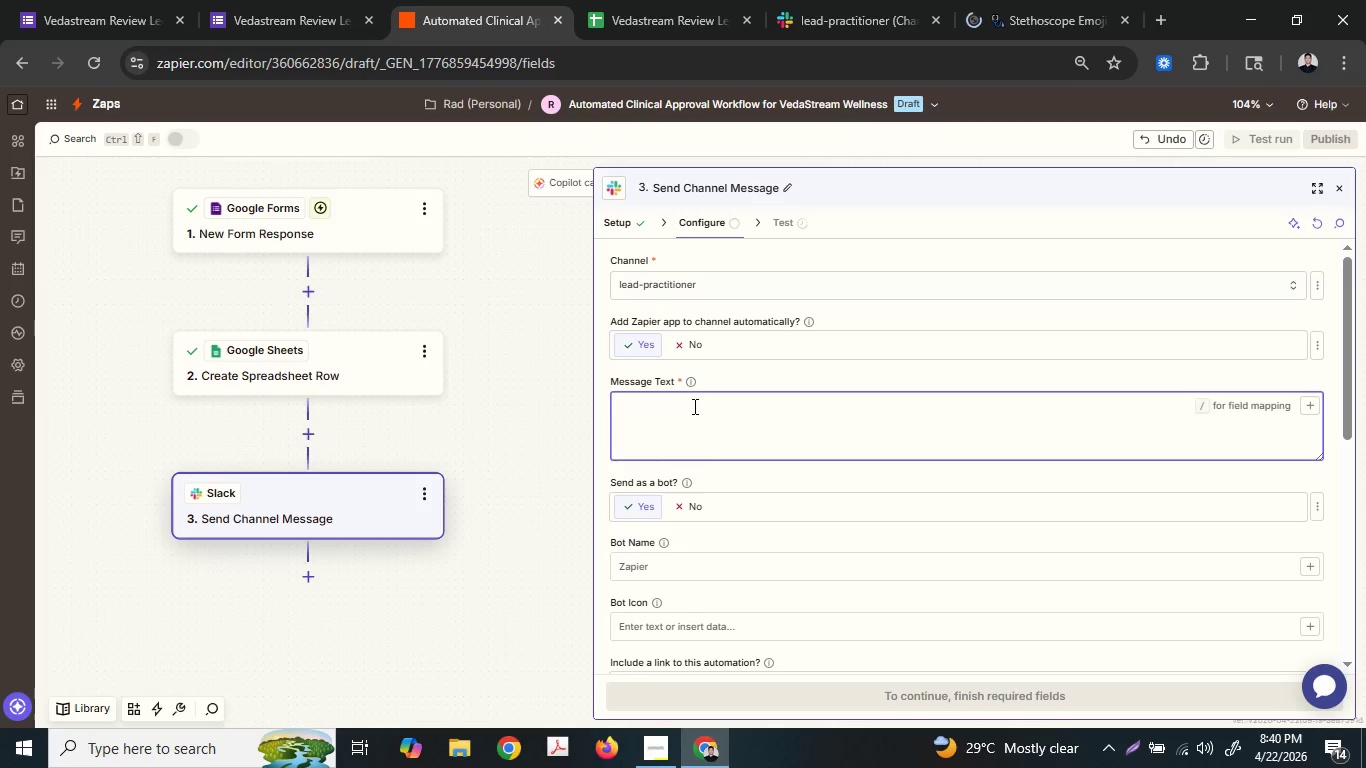 
key(Control+V)
 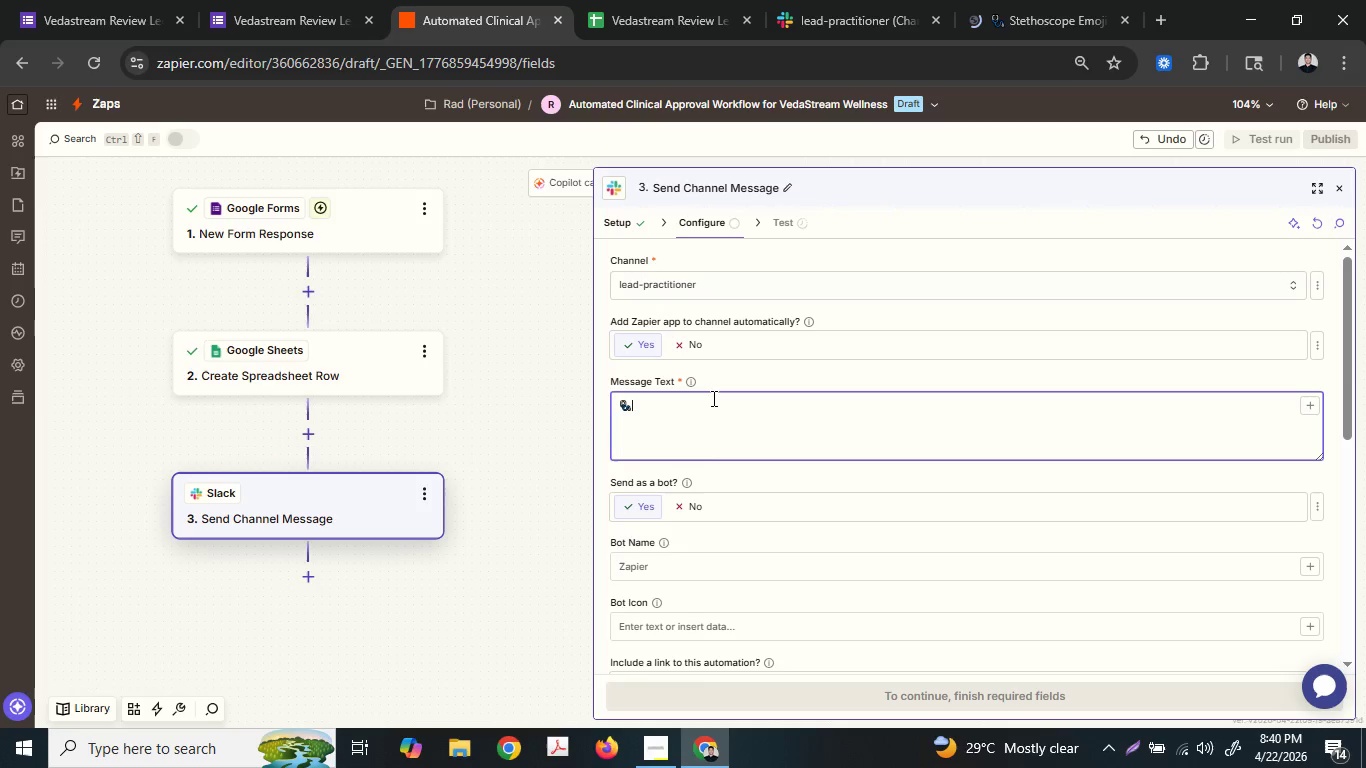 
key(Space)
 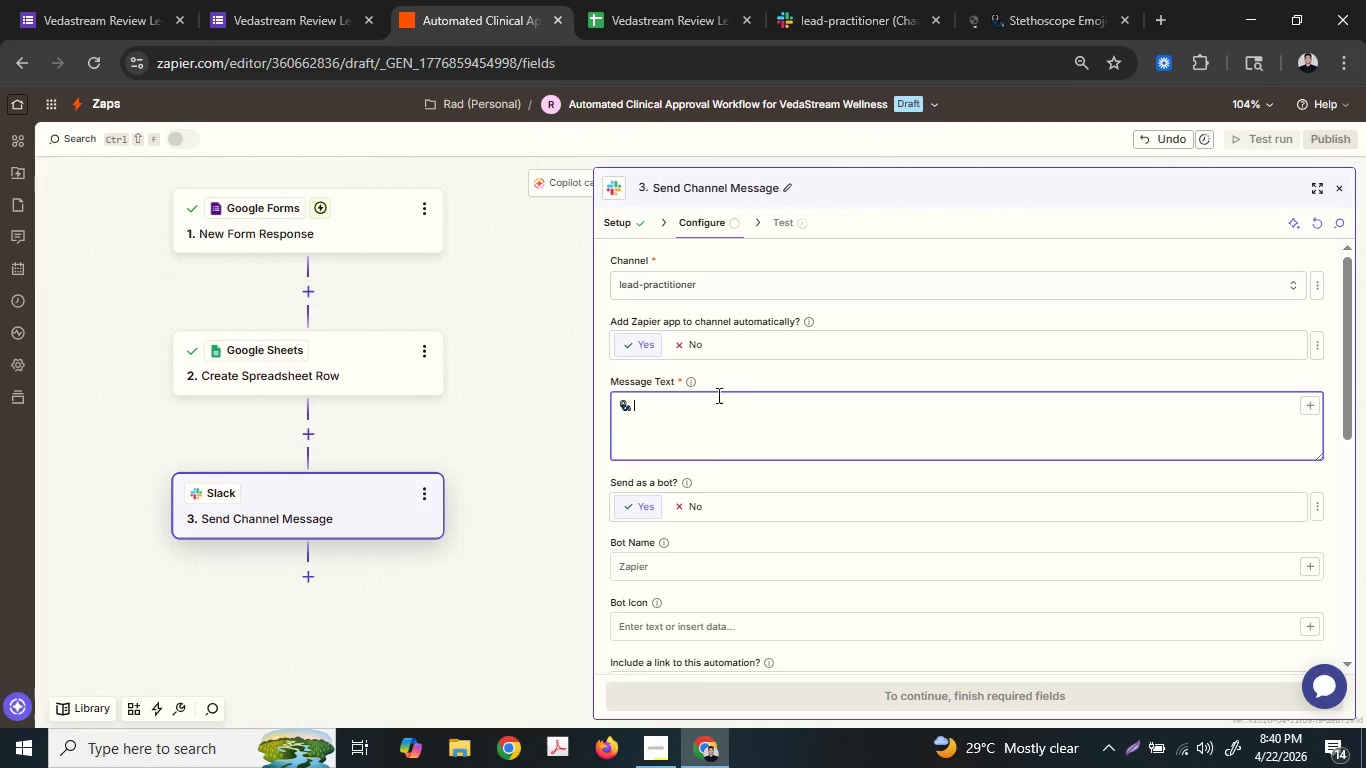 
type(NEW PROTO)
 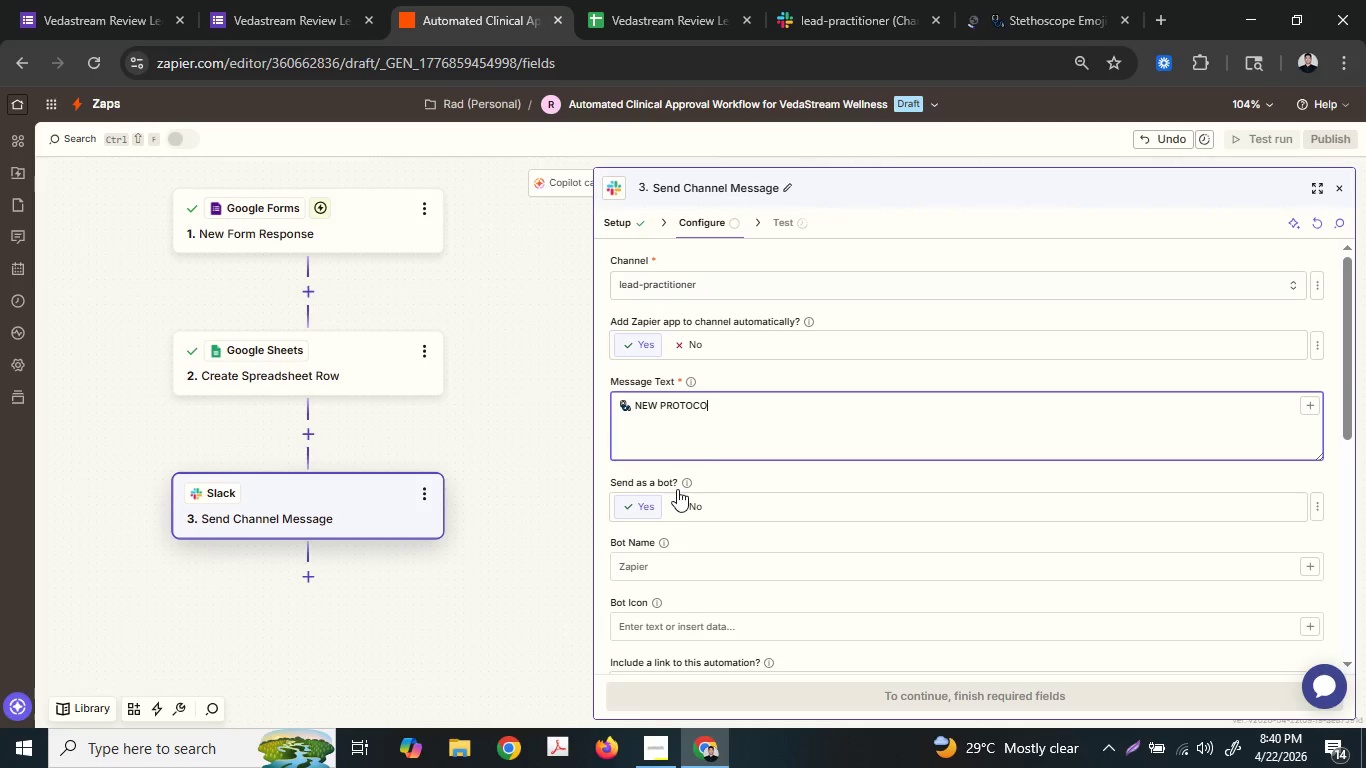 
type(COL FOR REVIEW)
 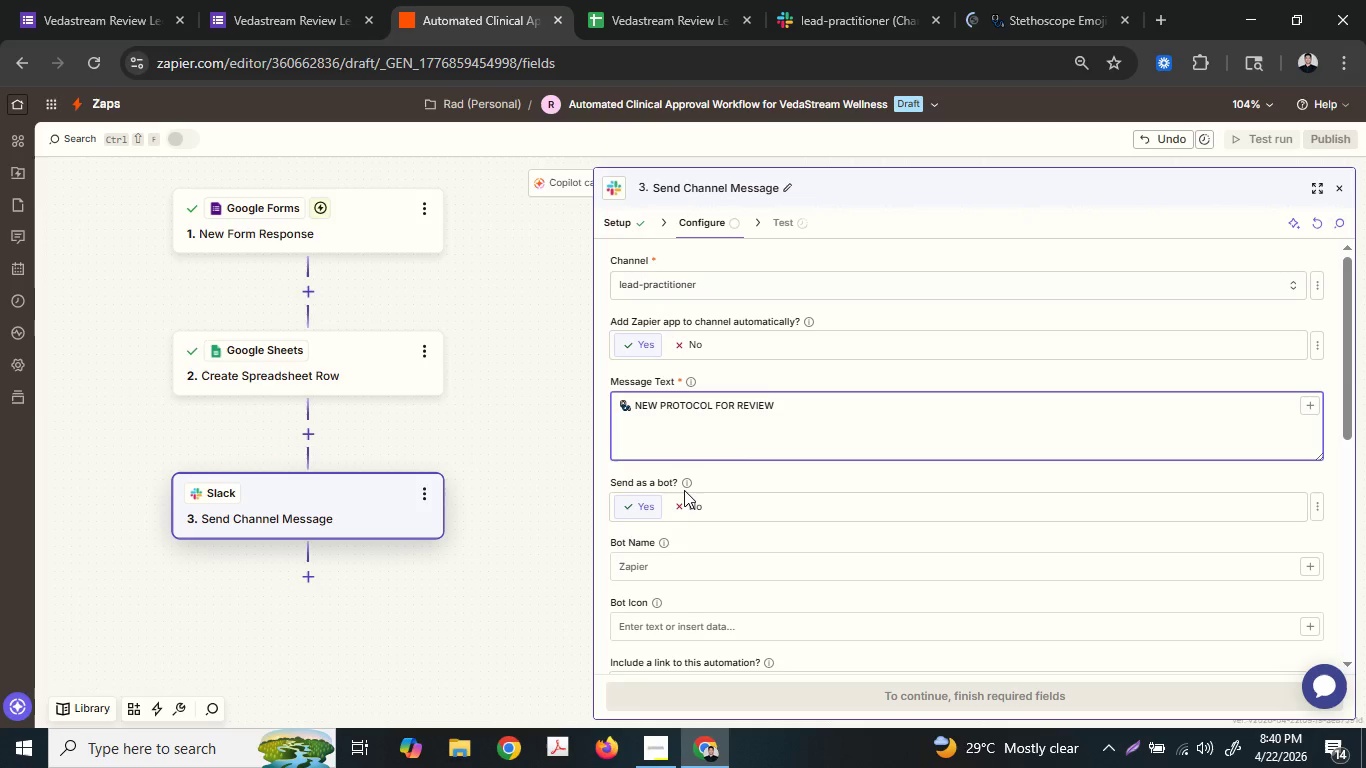 
hold_key(key=ShiftLeft, duration=0.36)
 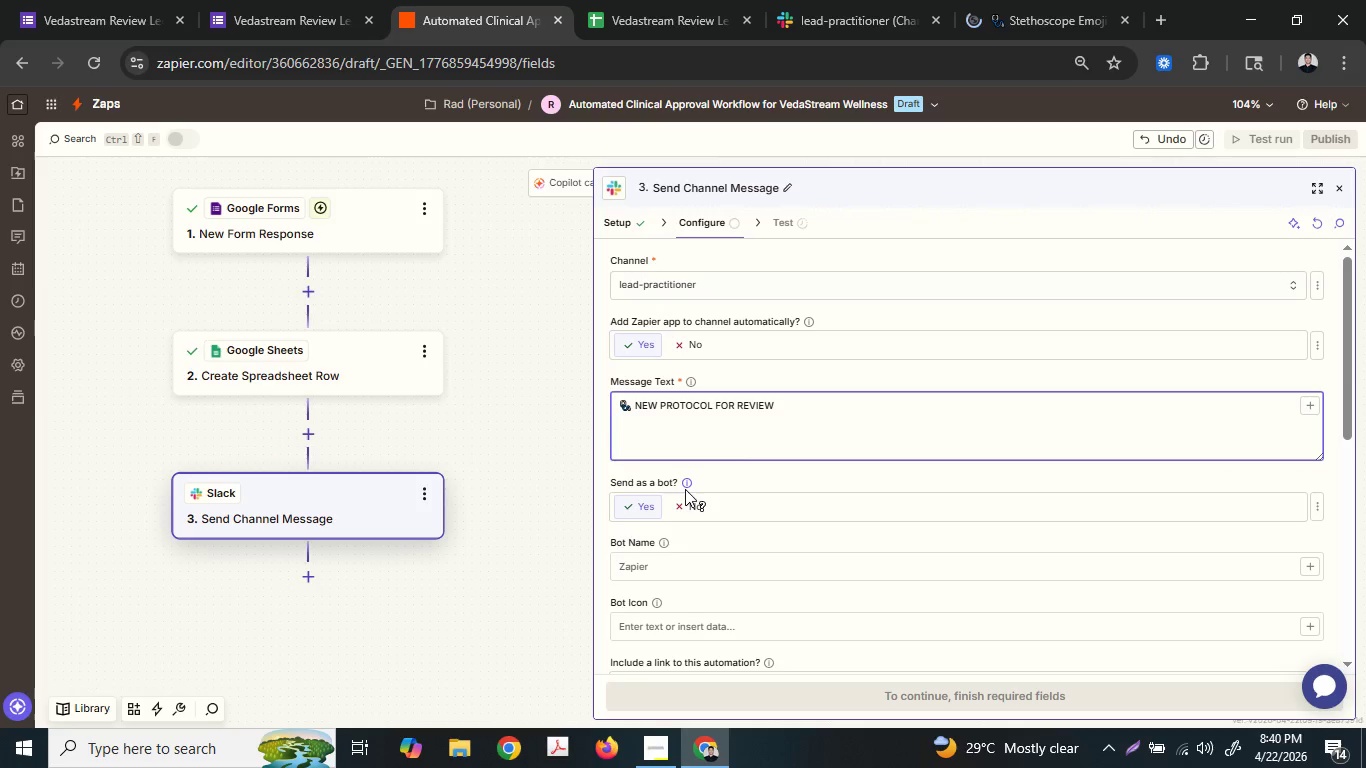 
key(Enter)
 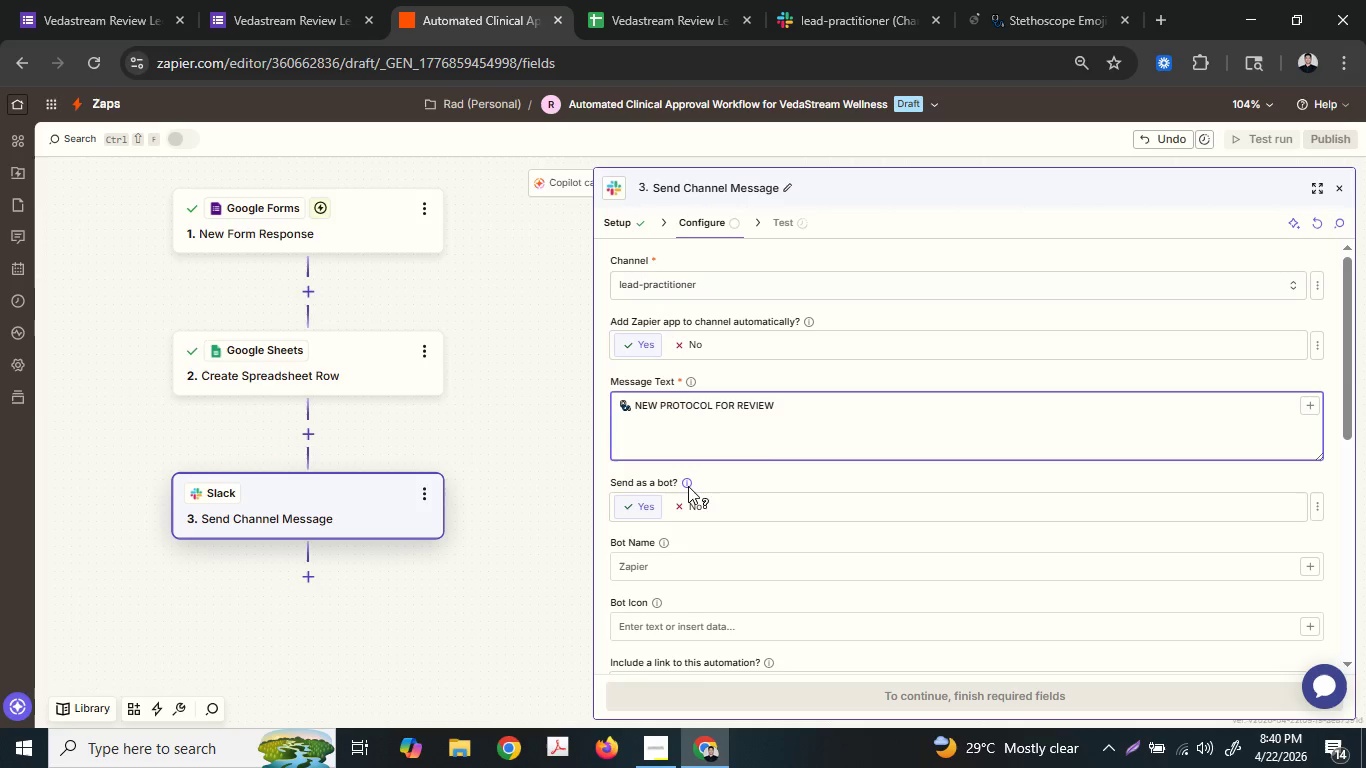 
key(Shift+A)
 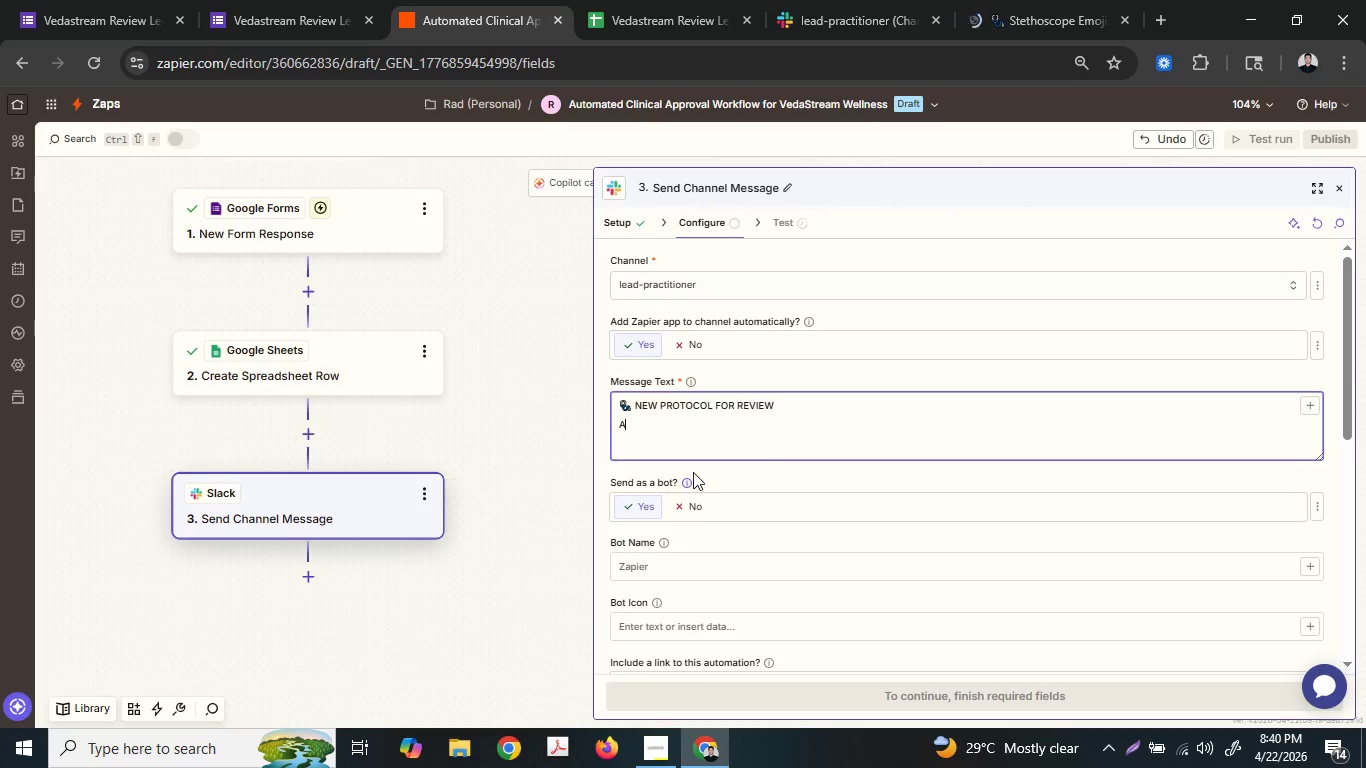 
key(Space)
 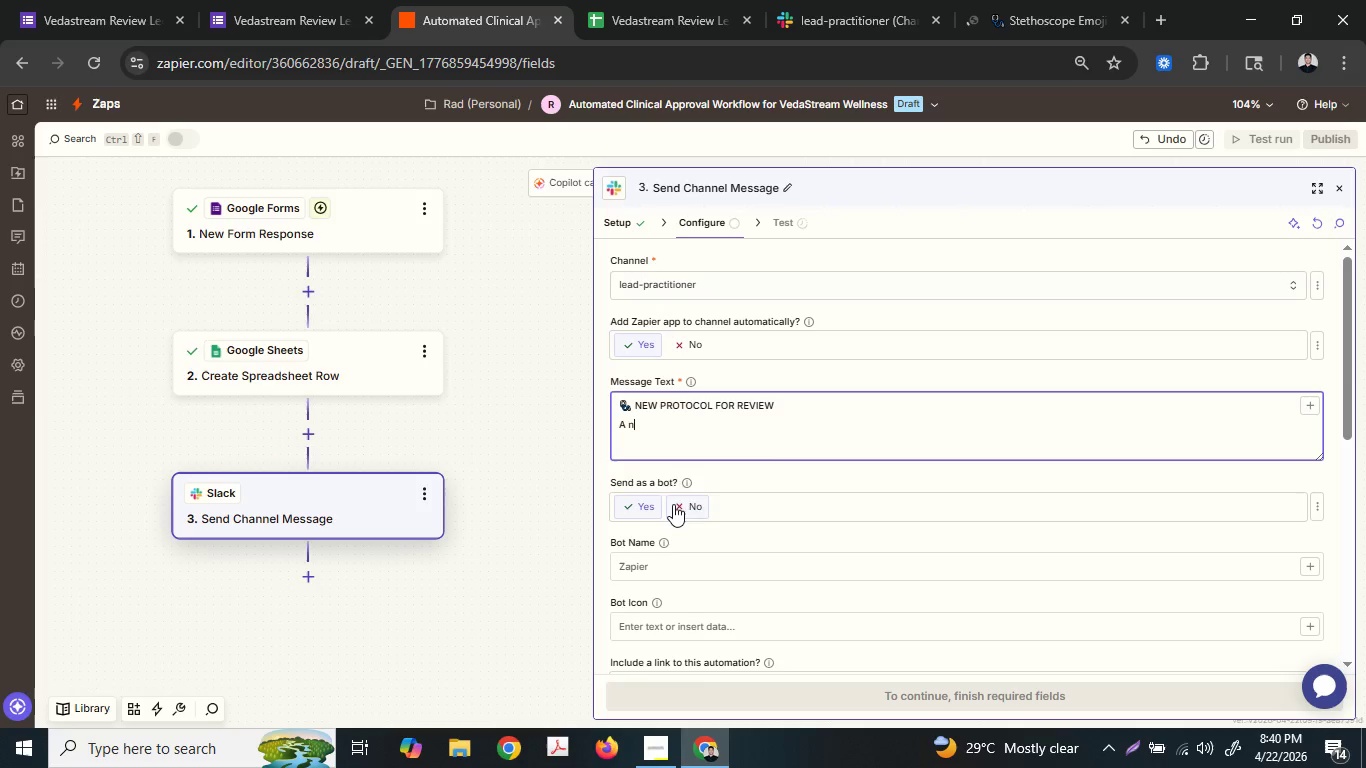 
key(N)
 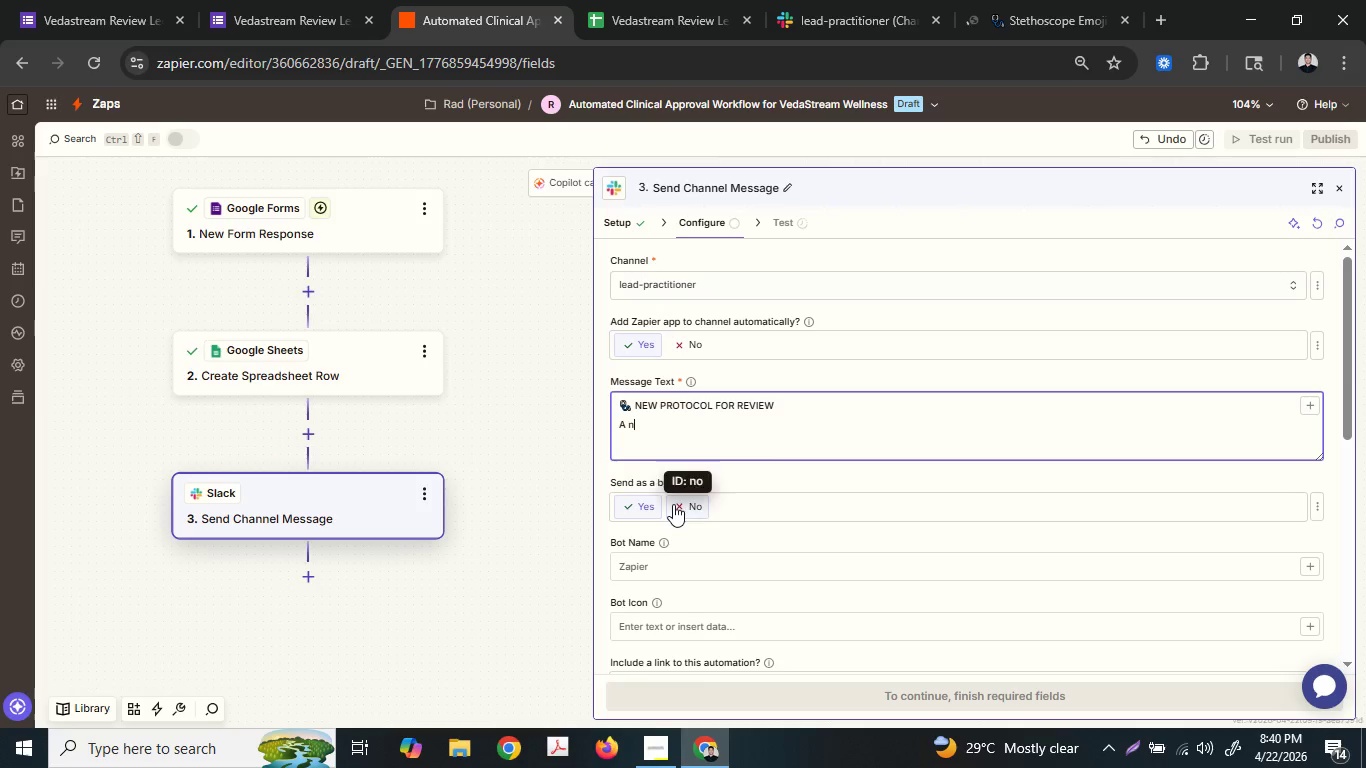 
type(ew draf)
 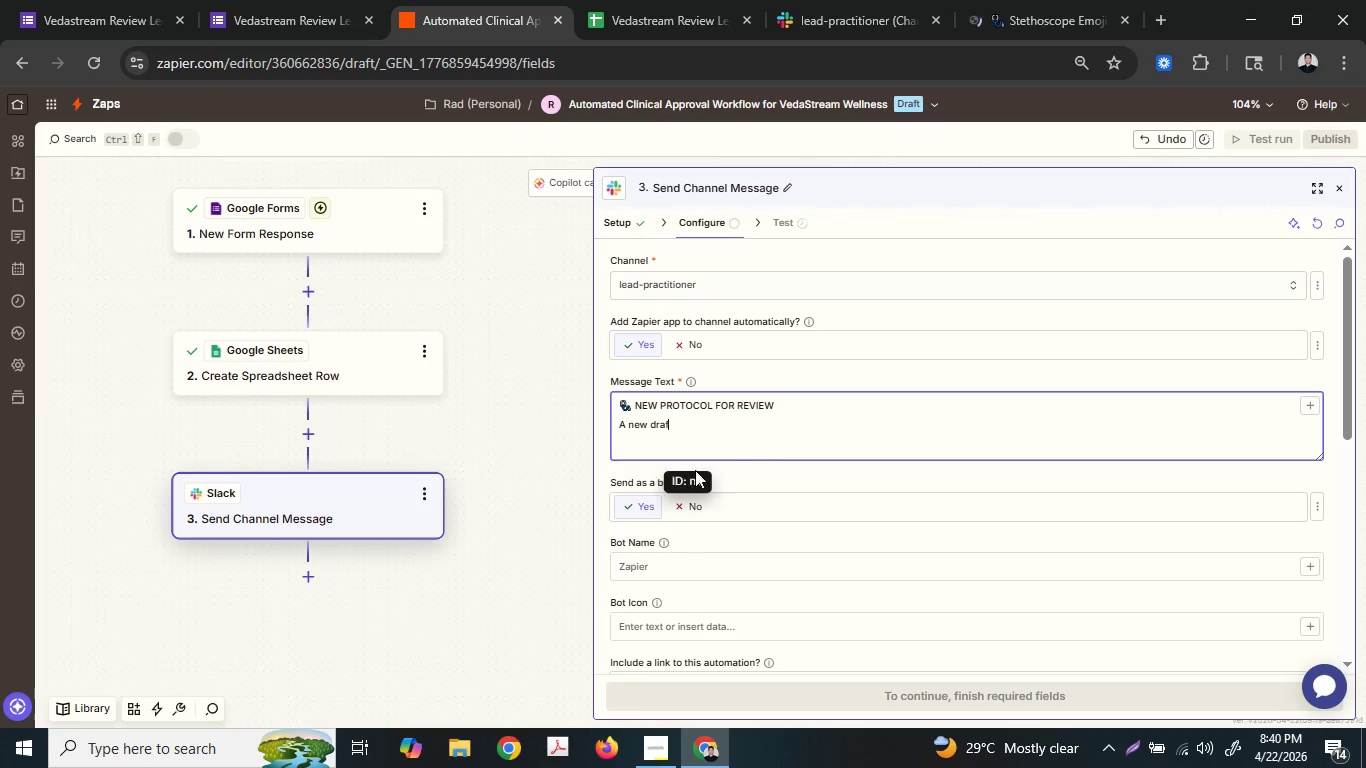 
type(t t)
key(Backspace)
type(fr)
key(Backspace)
type(or )
 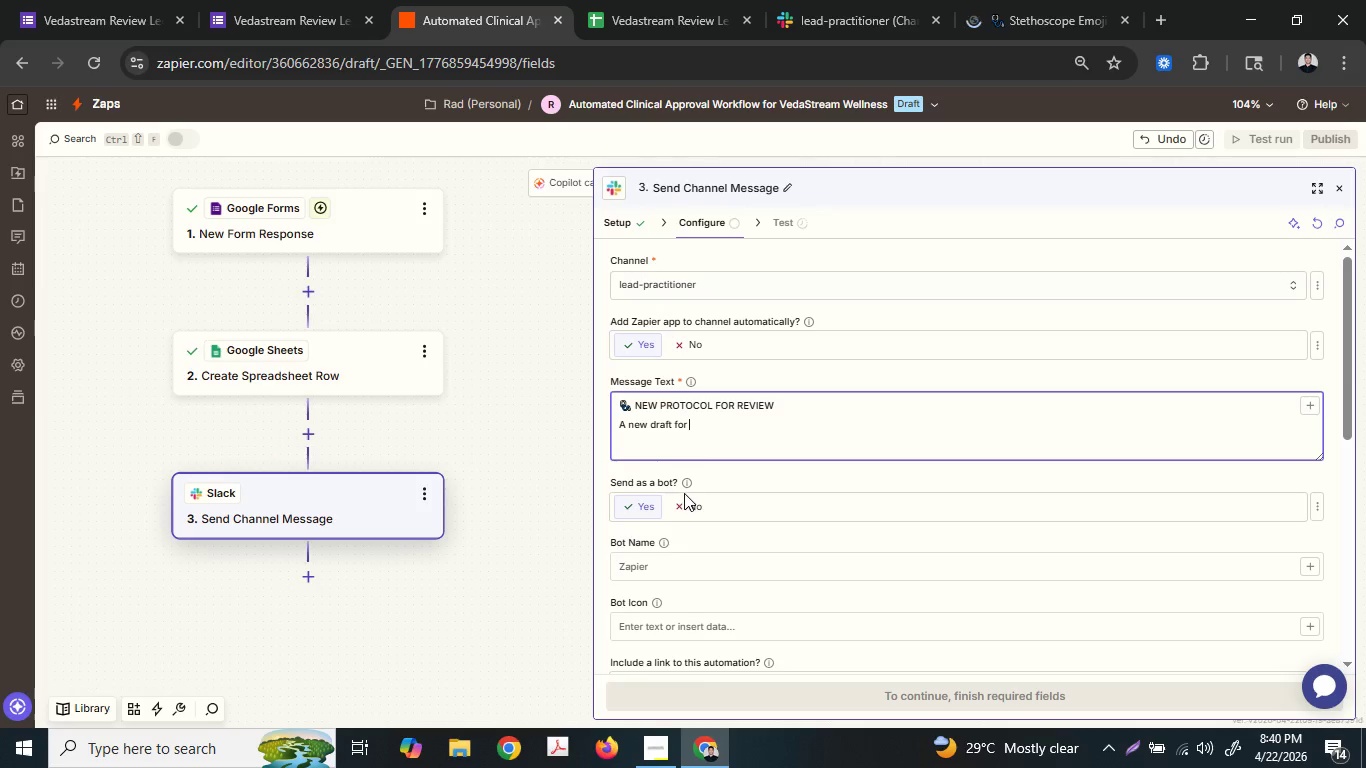 
key(Shift+2)
 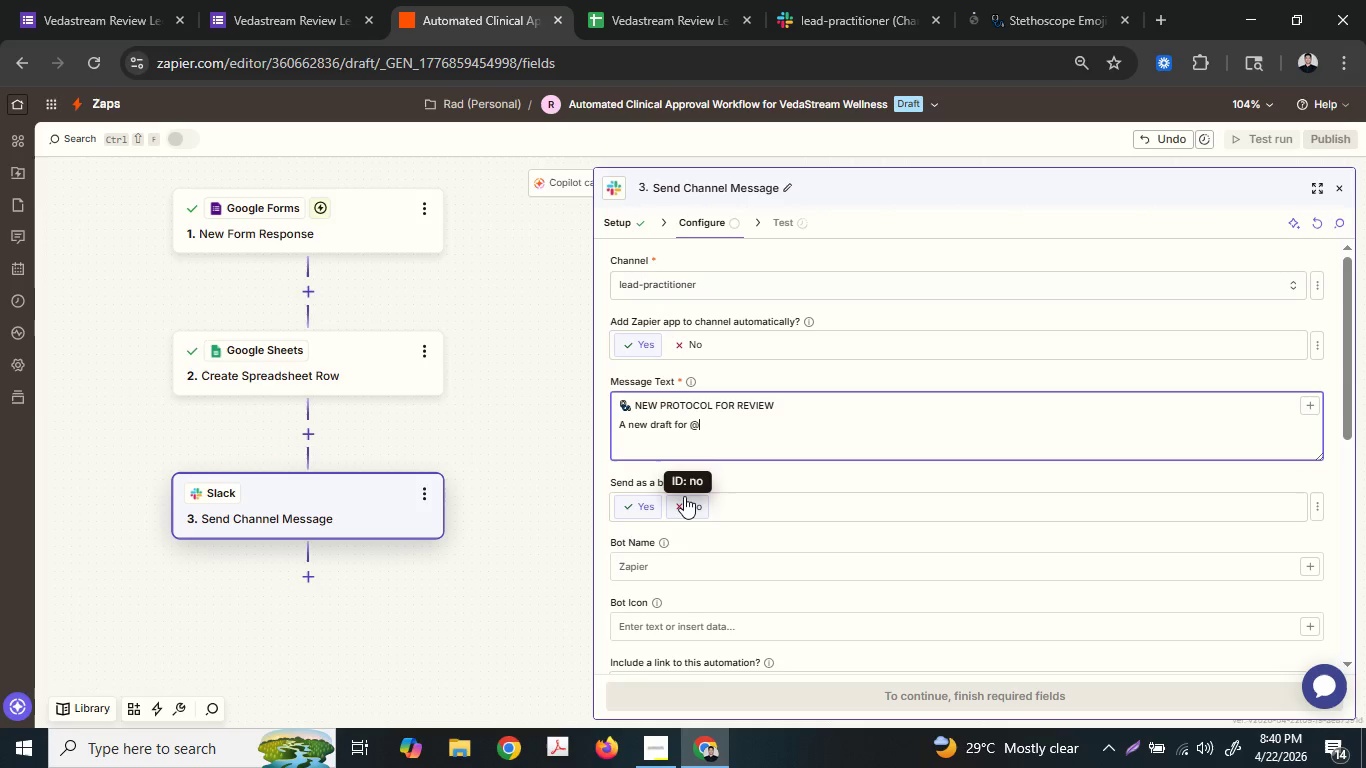 
key(Backspace)
 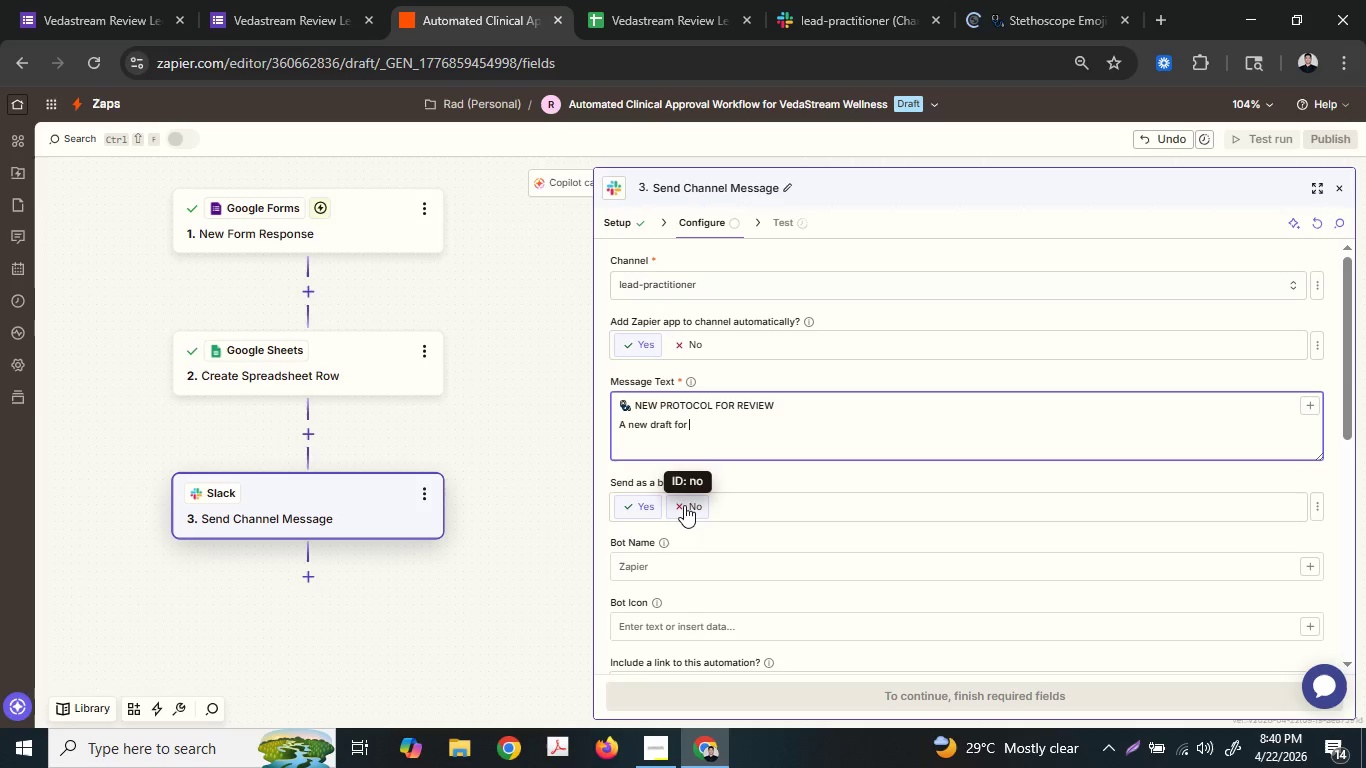 
hold_key(key=ShiftLeft, duration=1.03)
 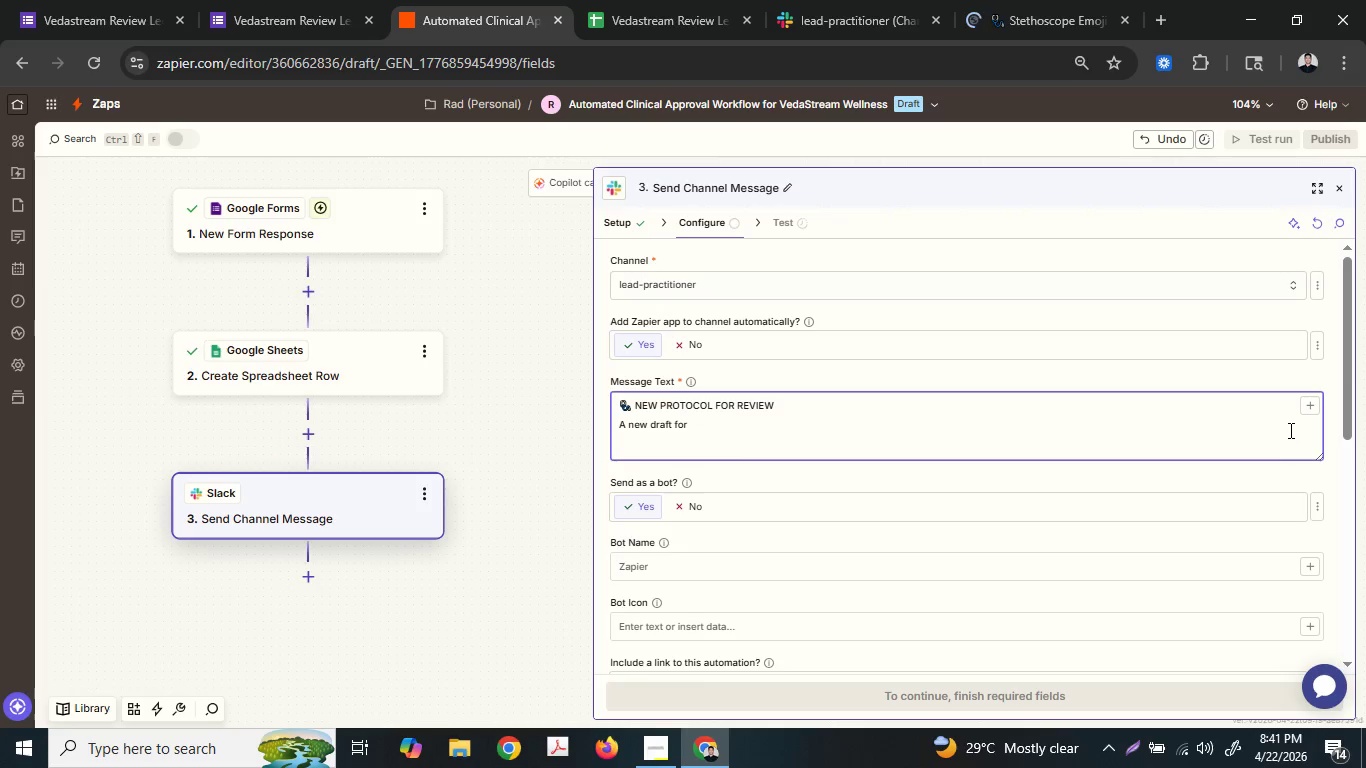 
left_click([1311, 414])
 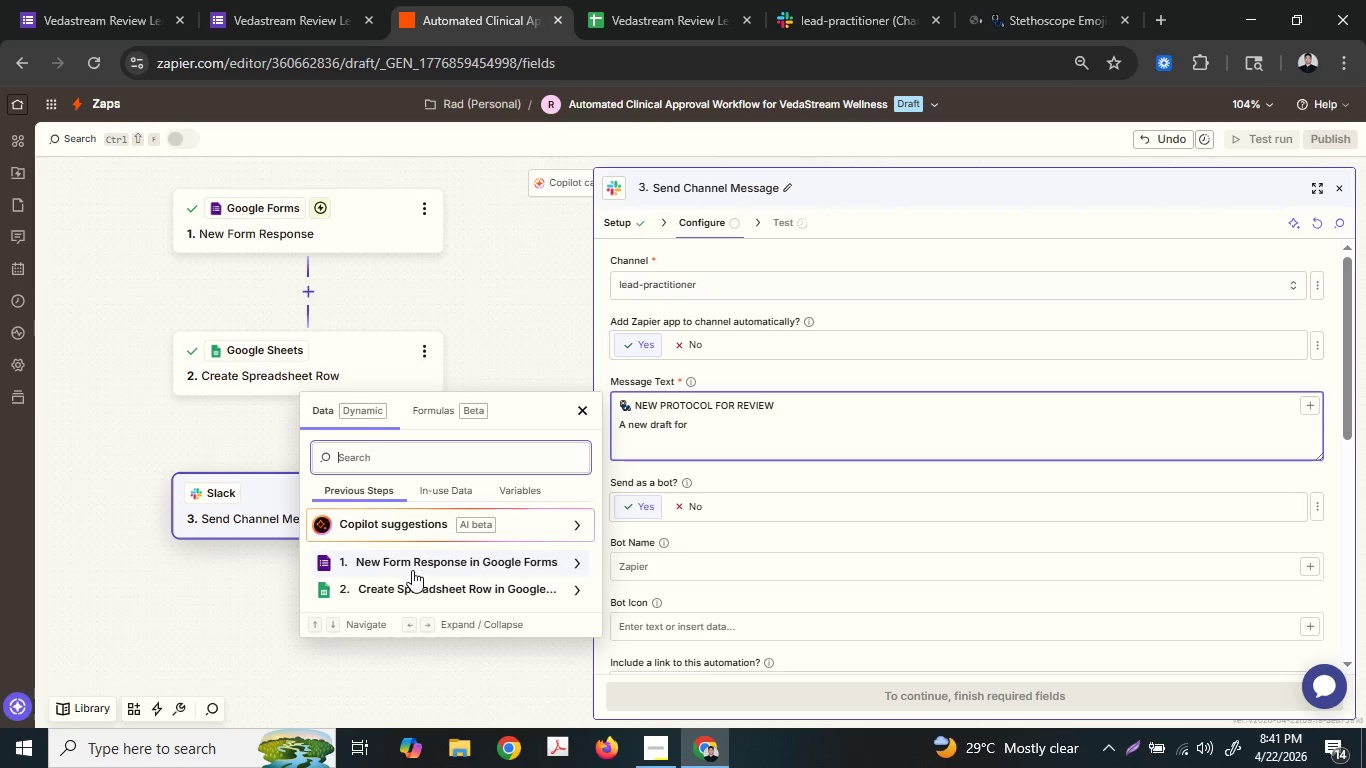 
left_click([417, 562])
 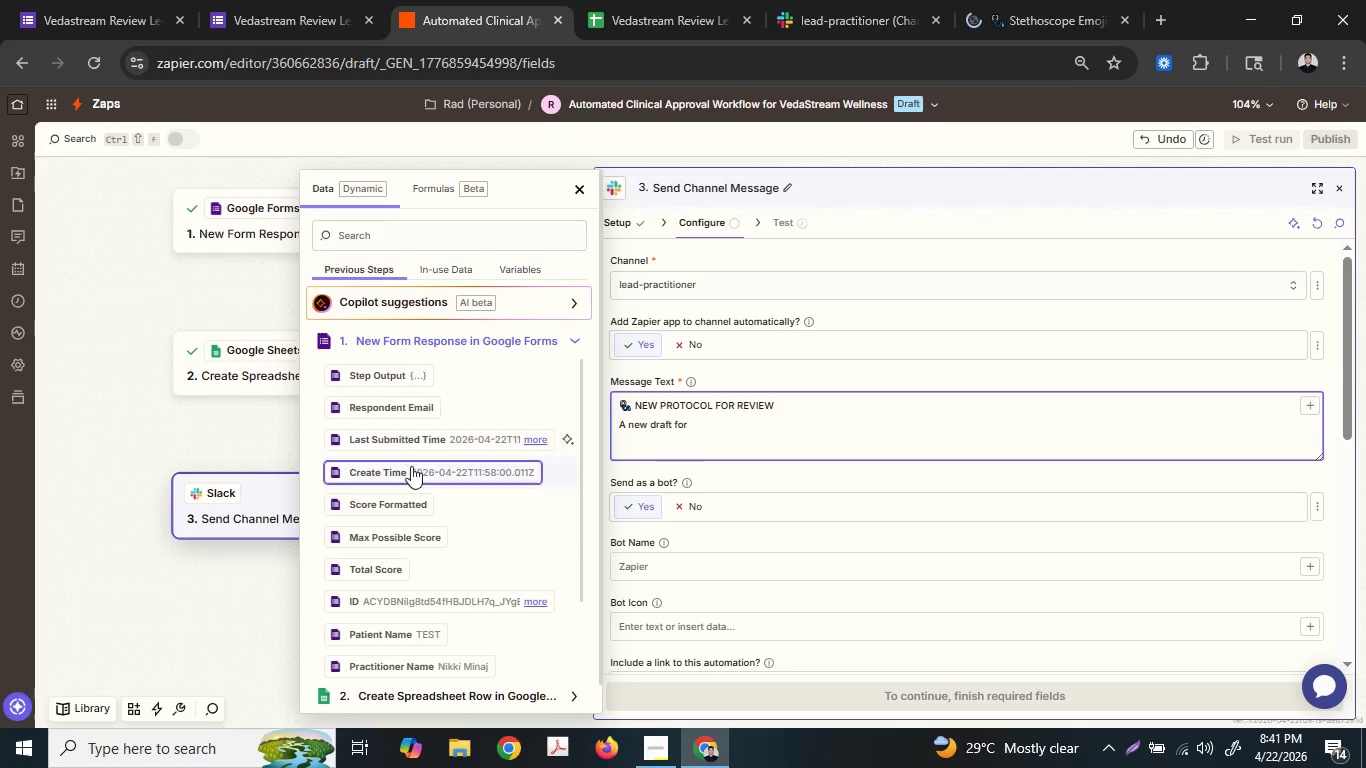 
scroll: coordinate [411, 511], scroll_direction: down, amount: 2.0
 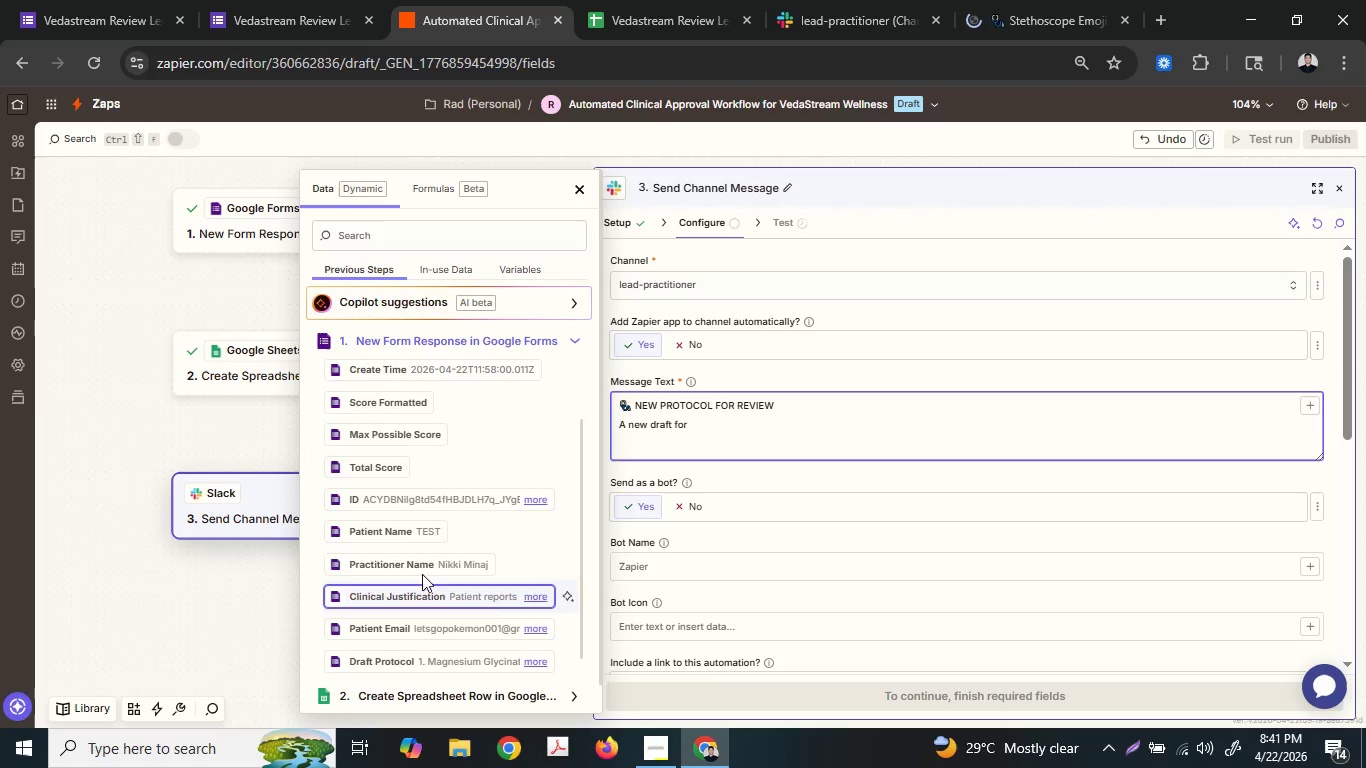 
left_click([422, 536])
 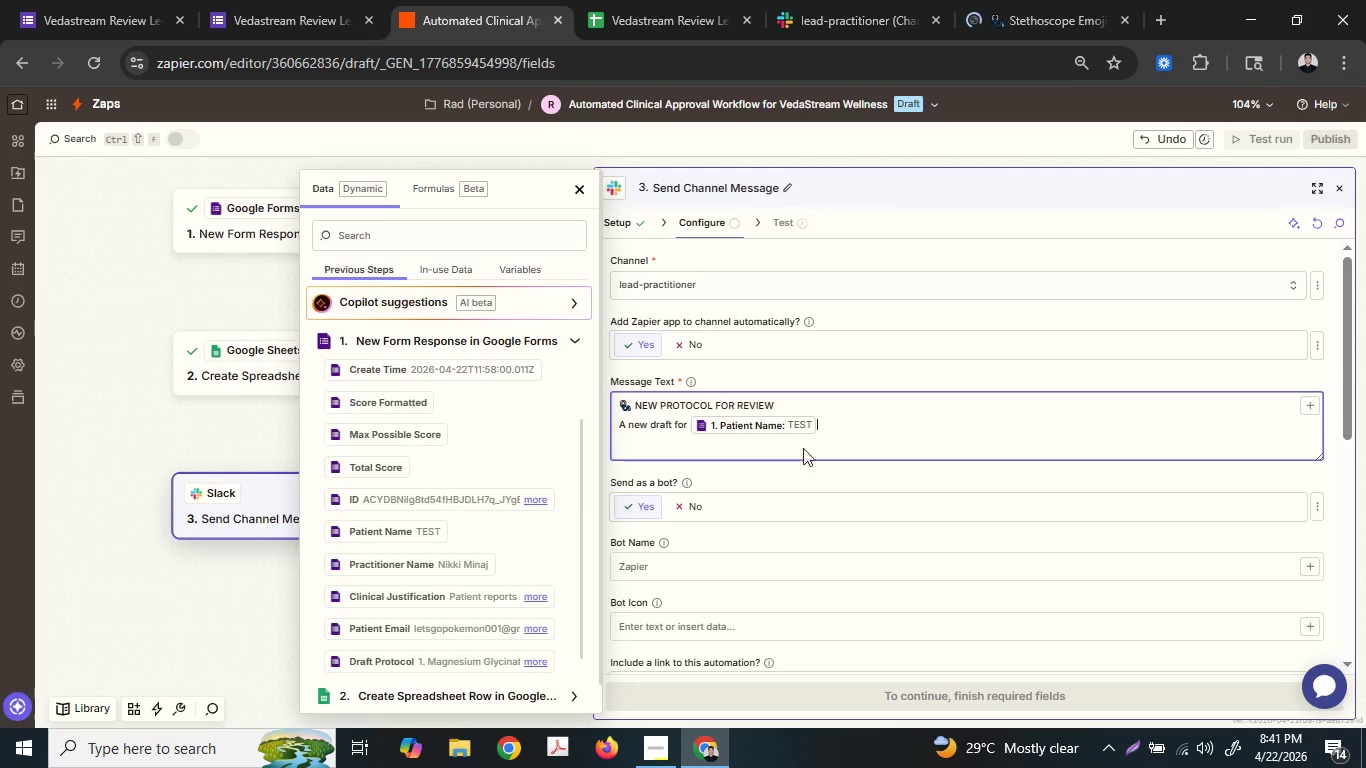 
left_click([842, 424])
 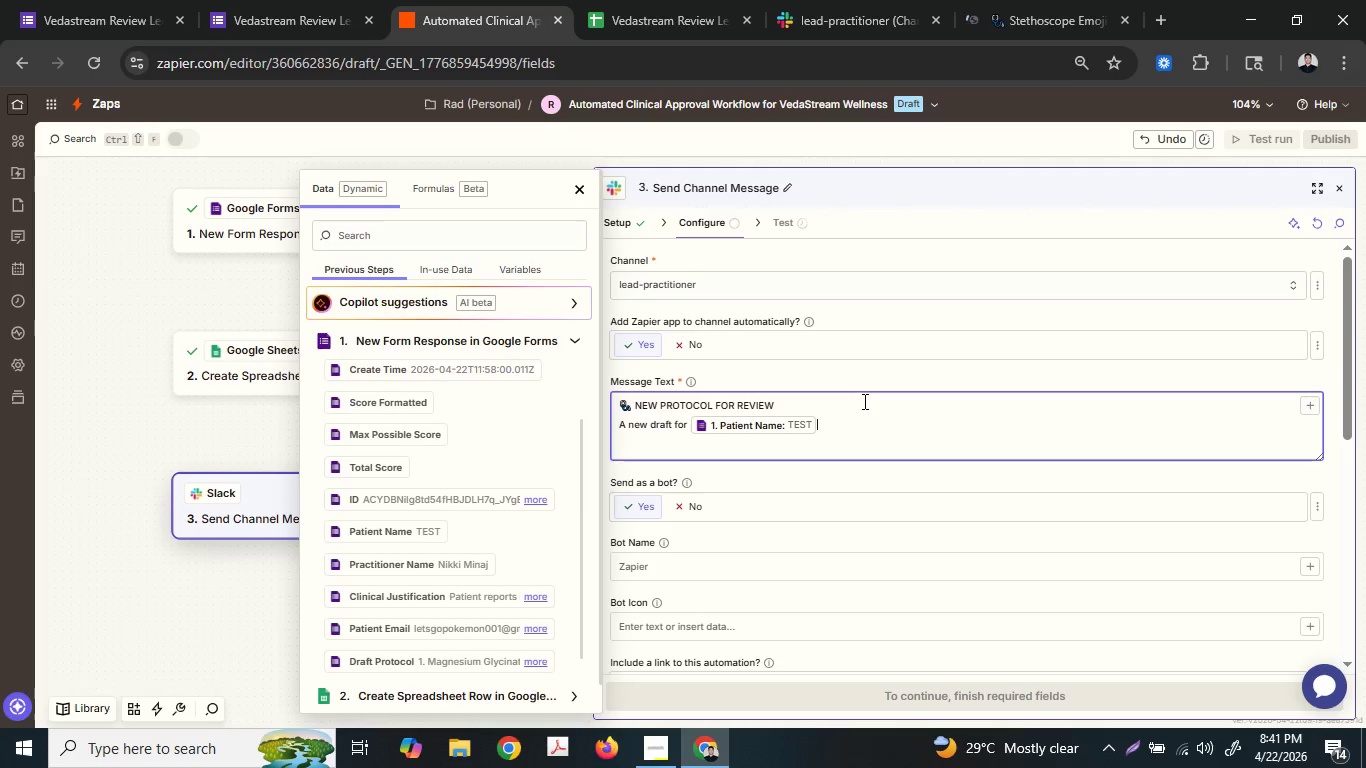 
key(Space)
 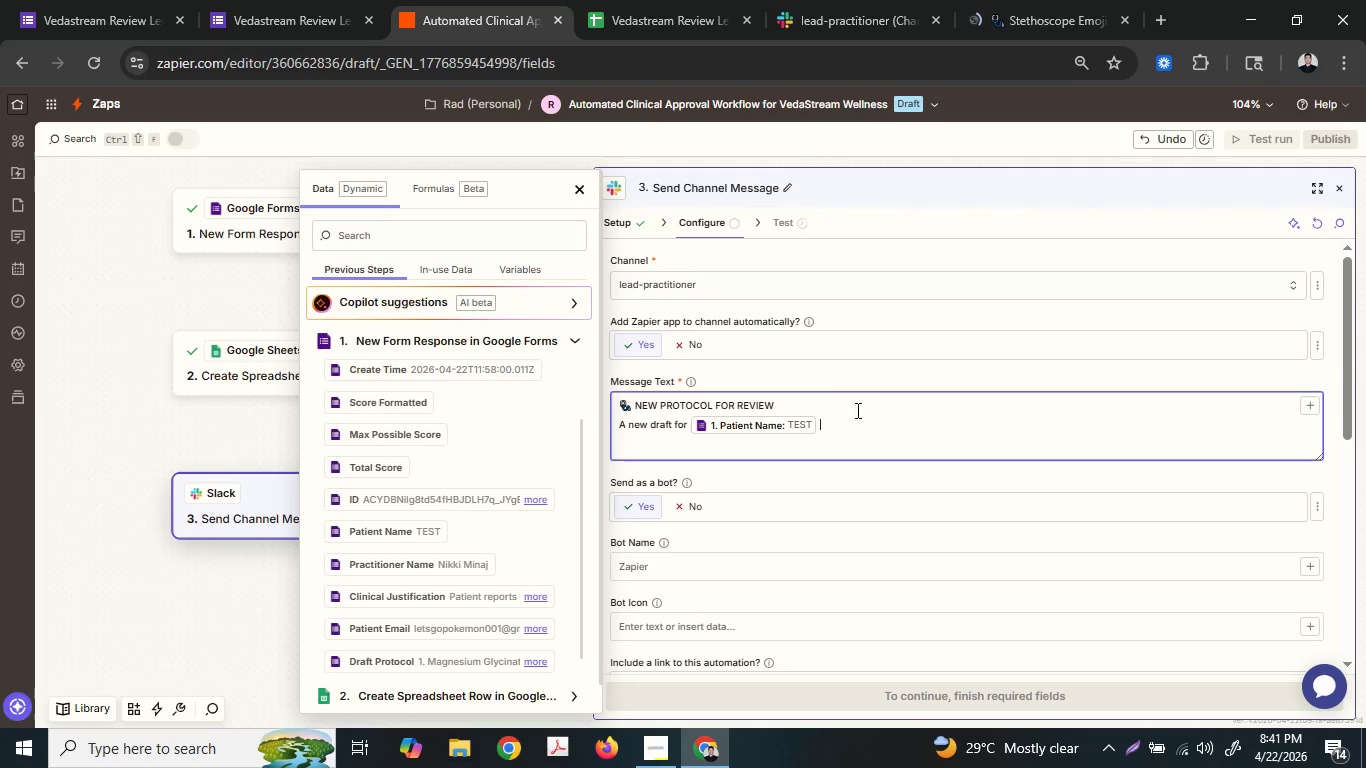 
type(hase b)
key(Backspace)
key(Backspace)
key(Backspace)
key(Backspace)
type(s b)
 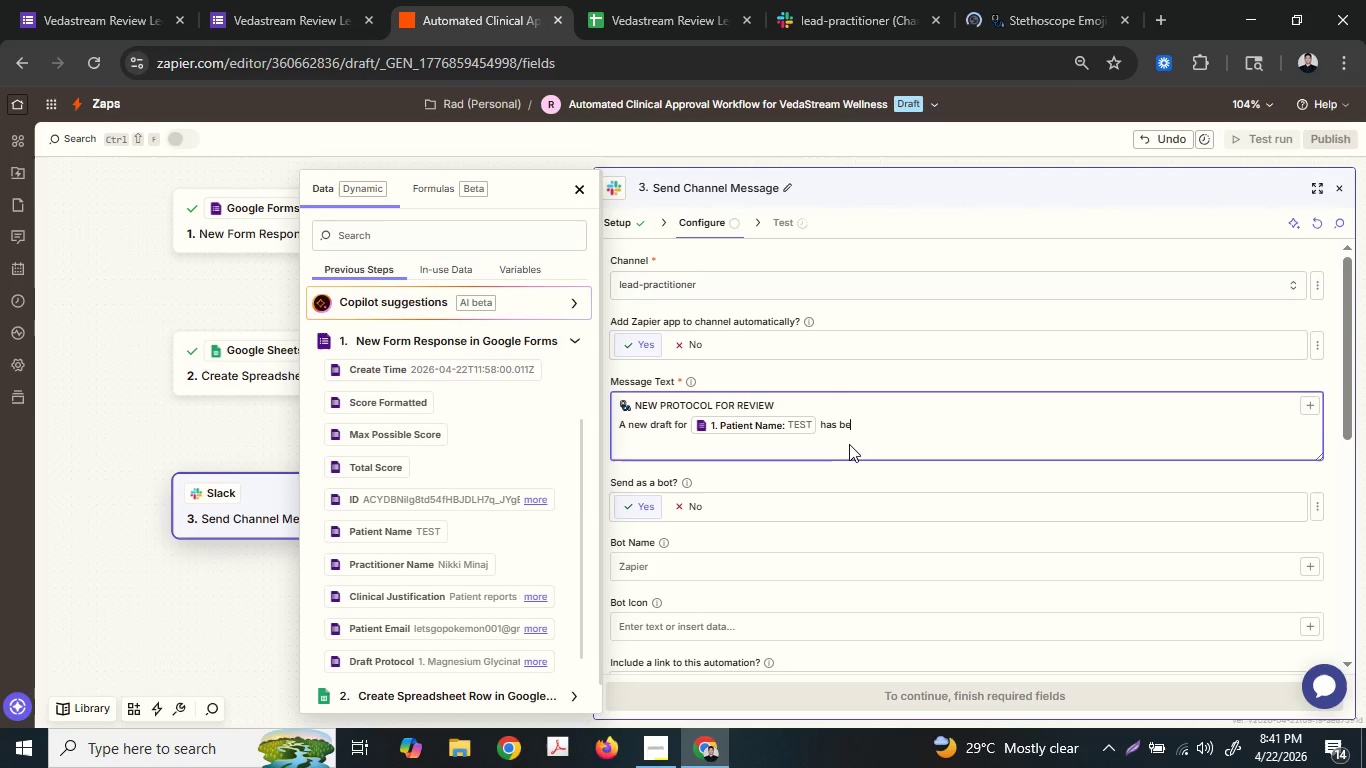 
type(ee )
key(Backspace)
type(n )
 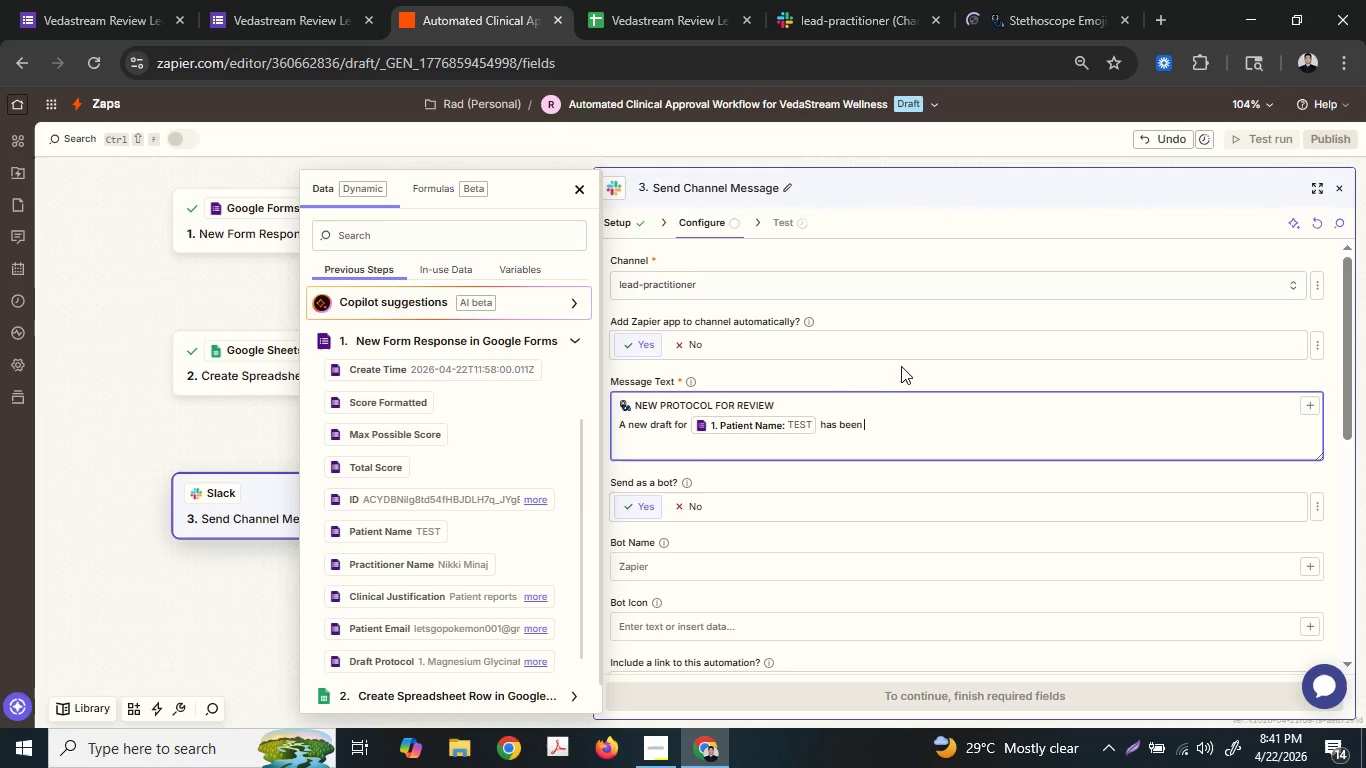 
type(subitted)
 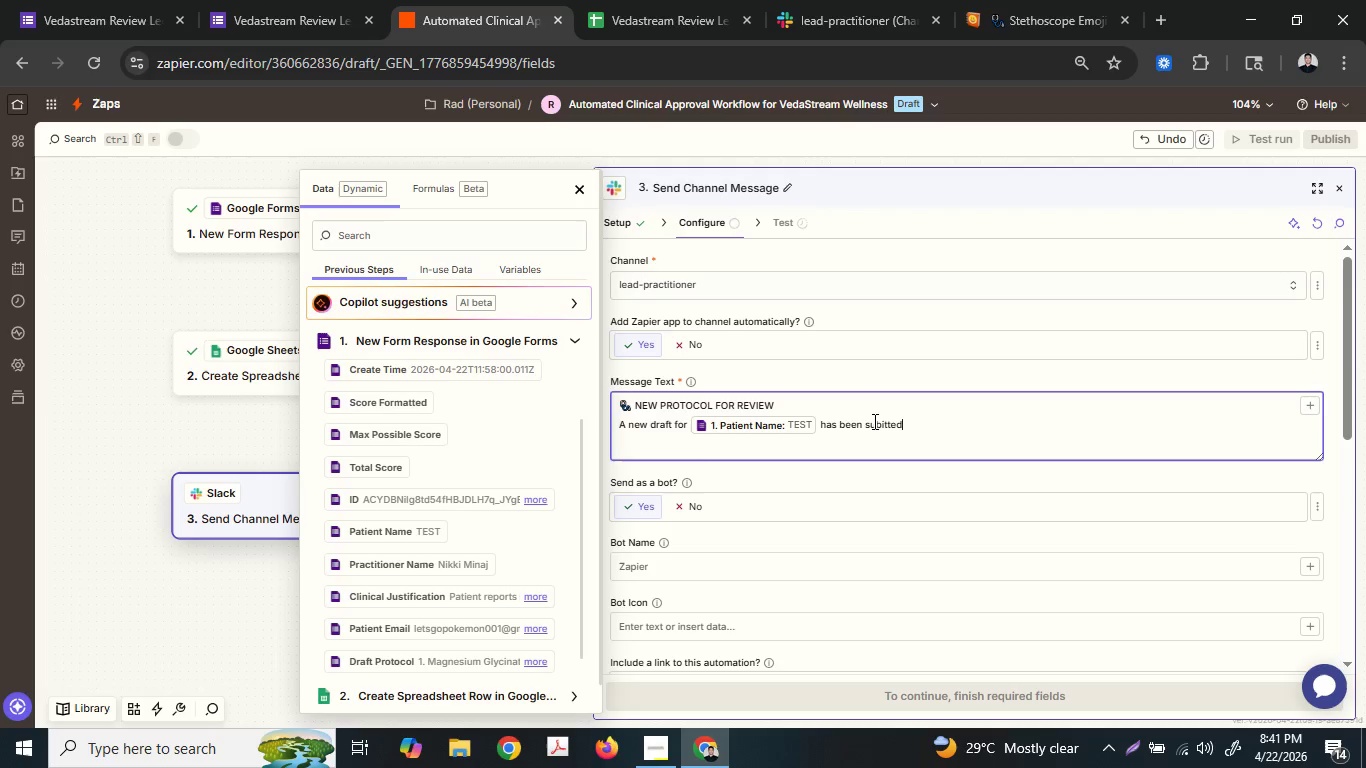 
type( by)
 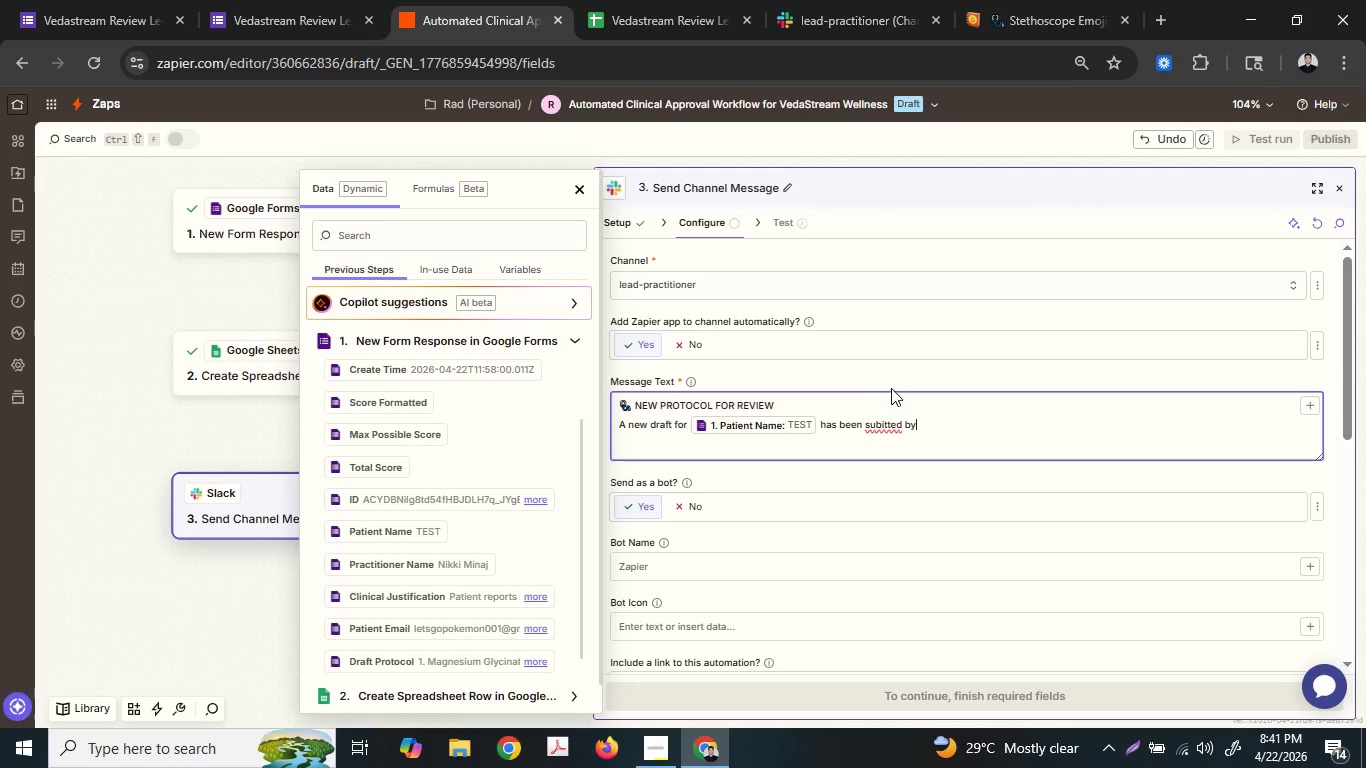 
type( bmiit)
key(Backspace)
key(Backspace)
type(tted)
 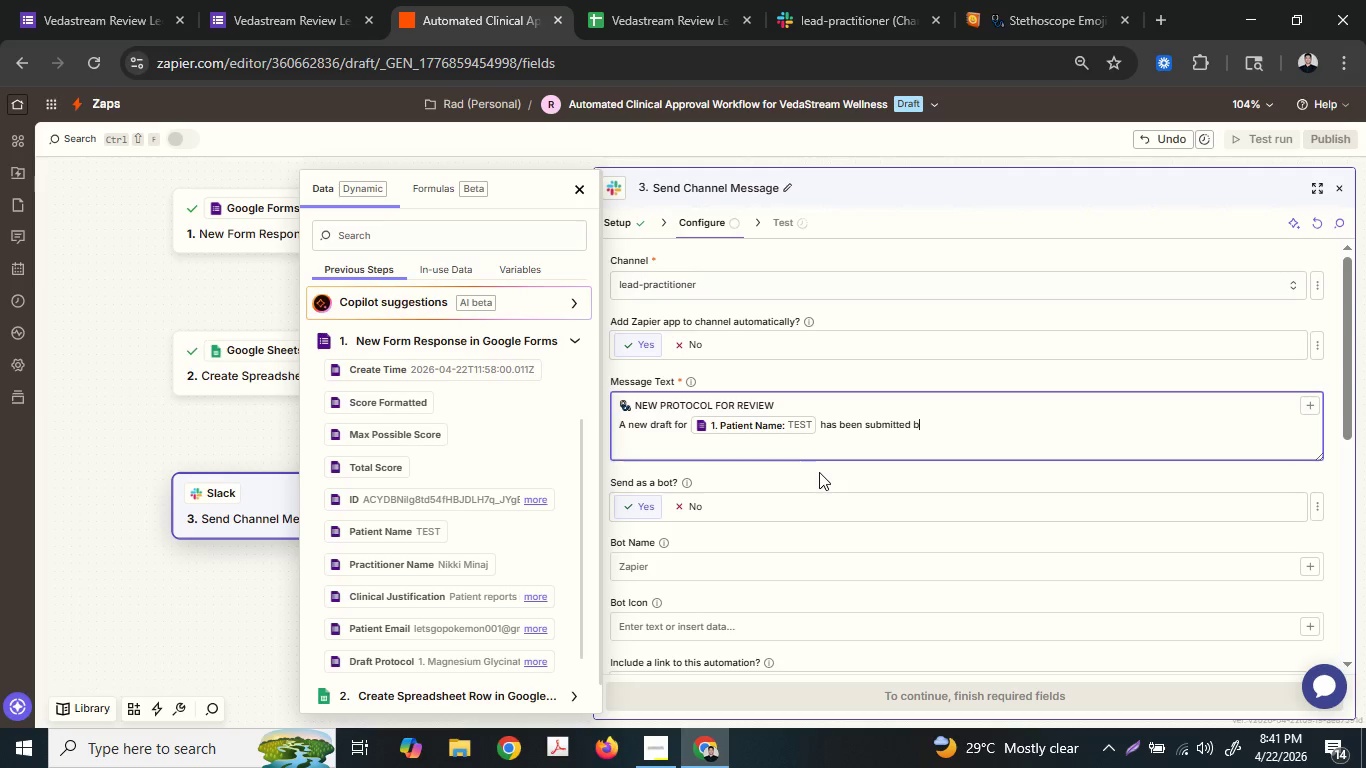 
type( by)
 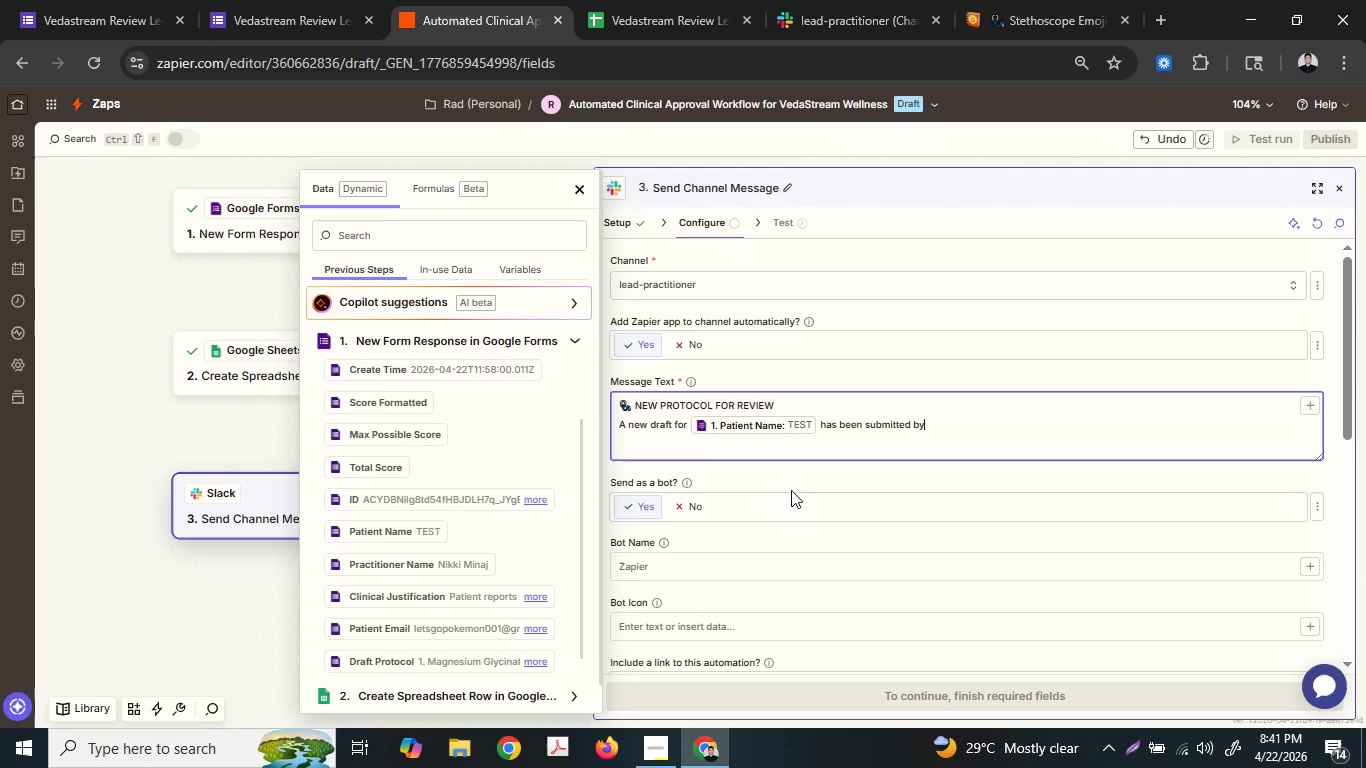 
key(Space)
 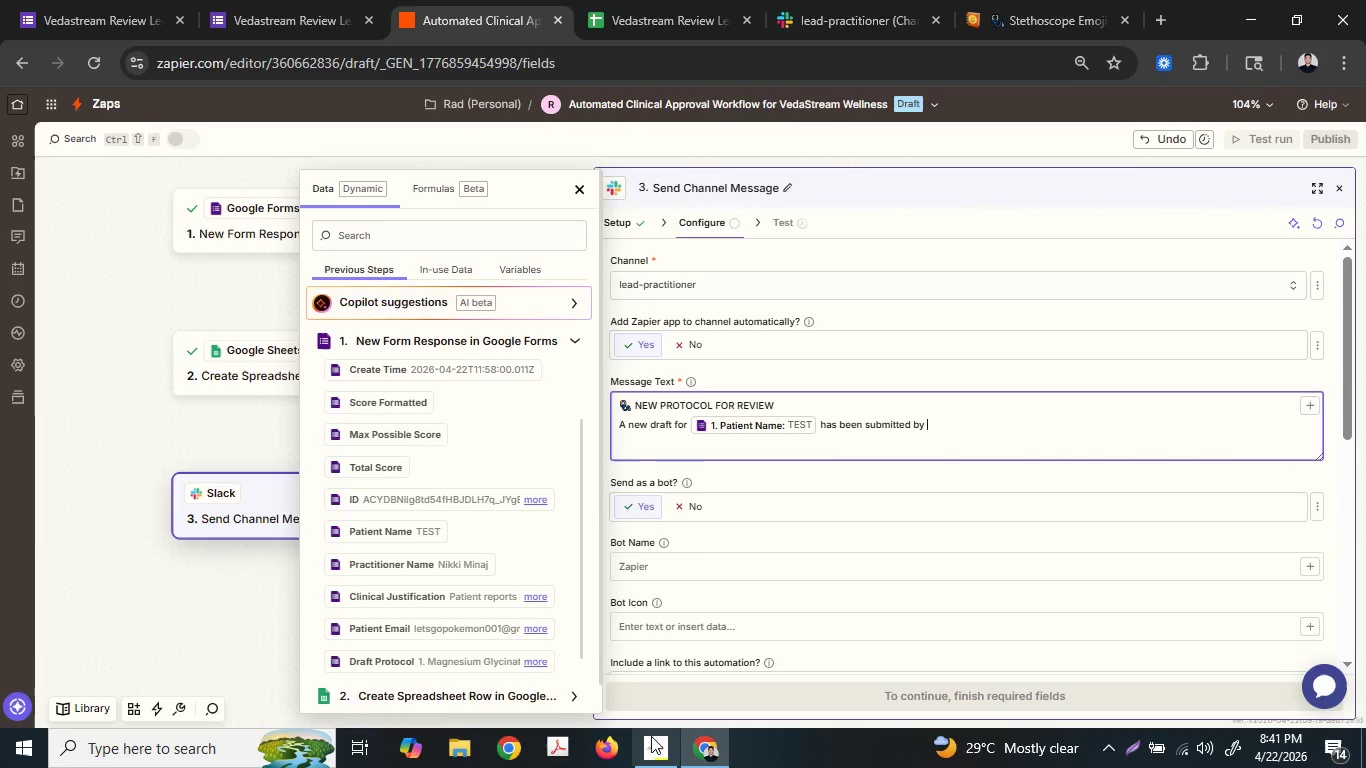 
left_click([655, 746])